 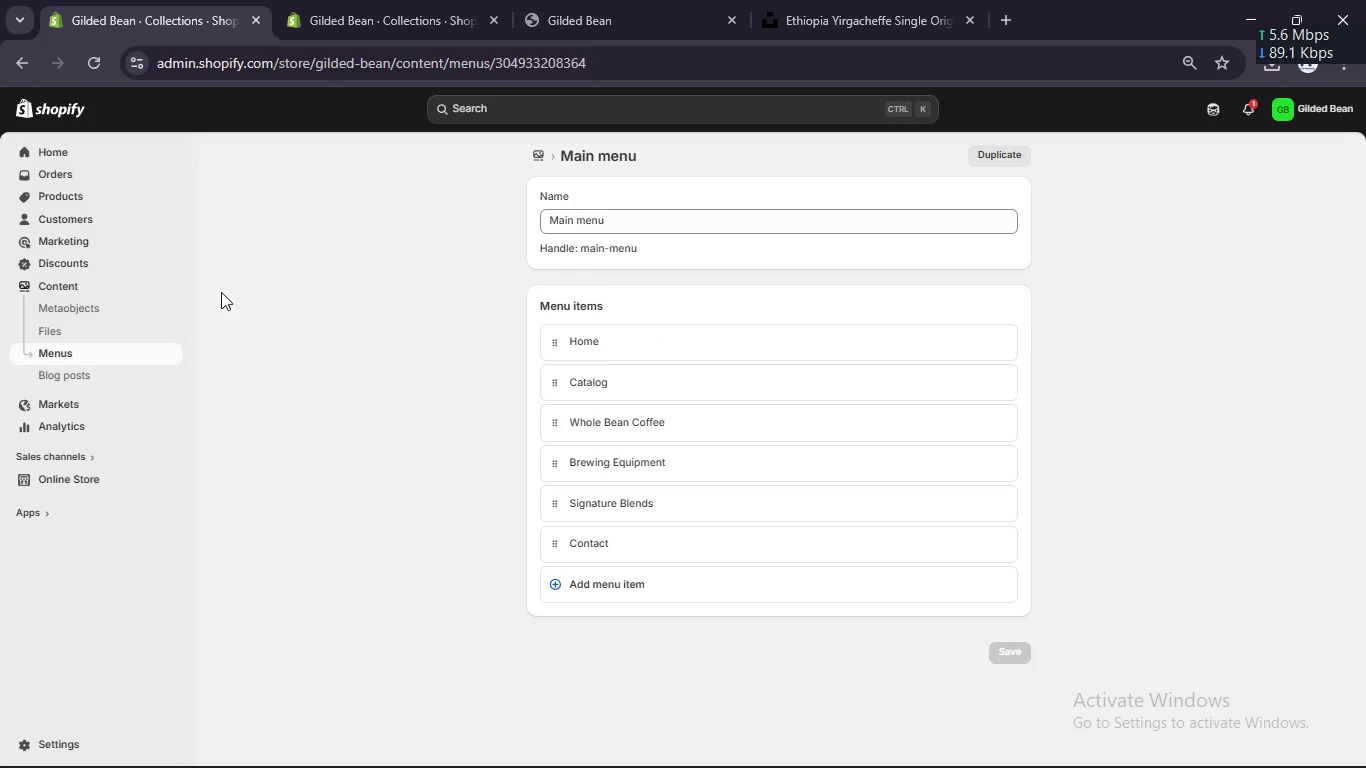 
left_click([79, 153])
 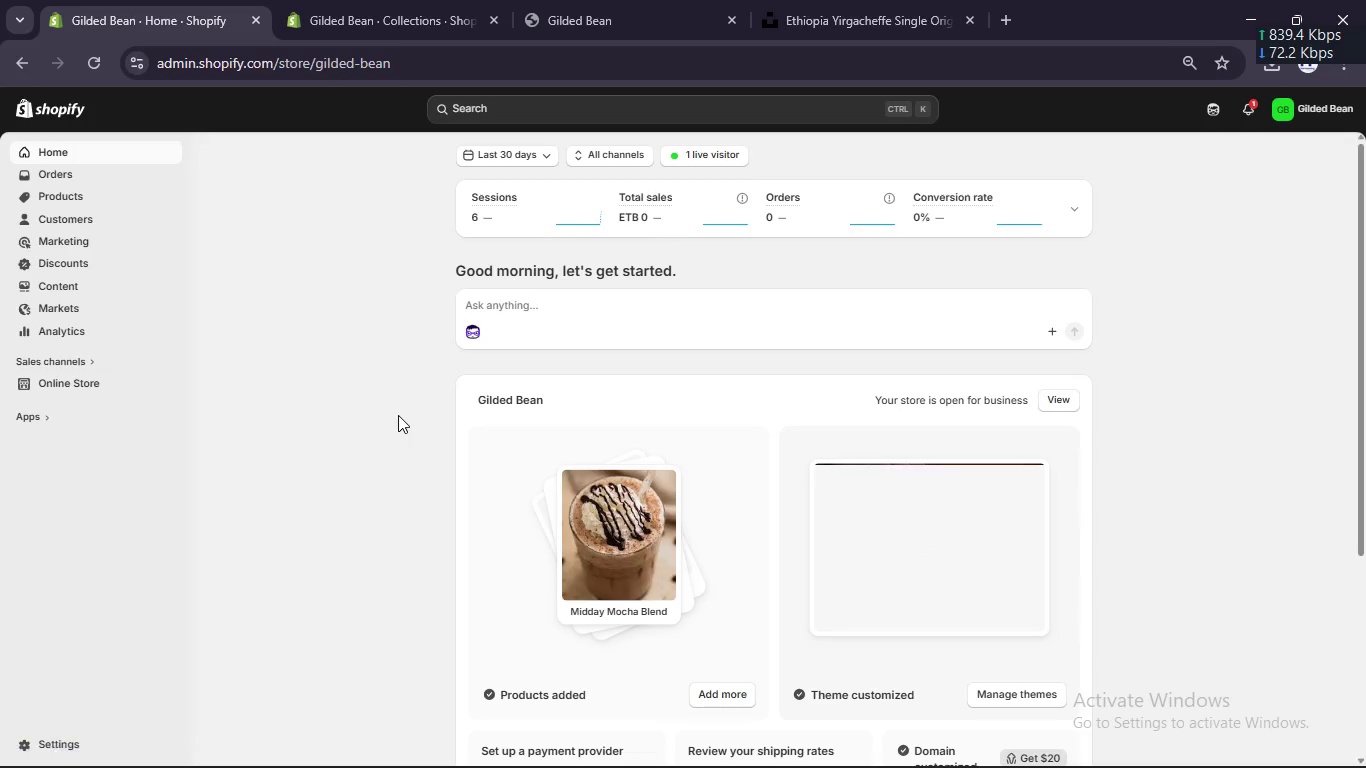 
wait(7.66)
 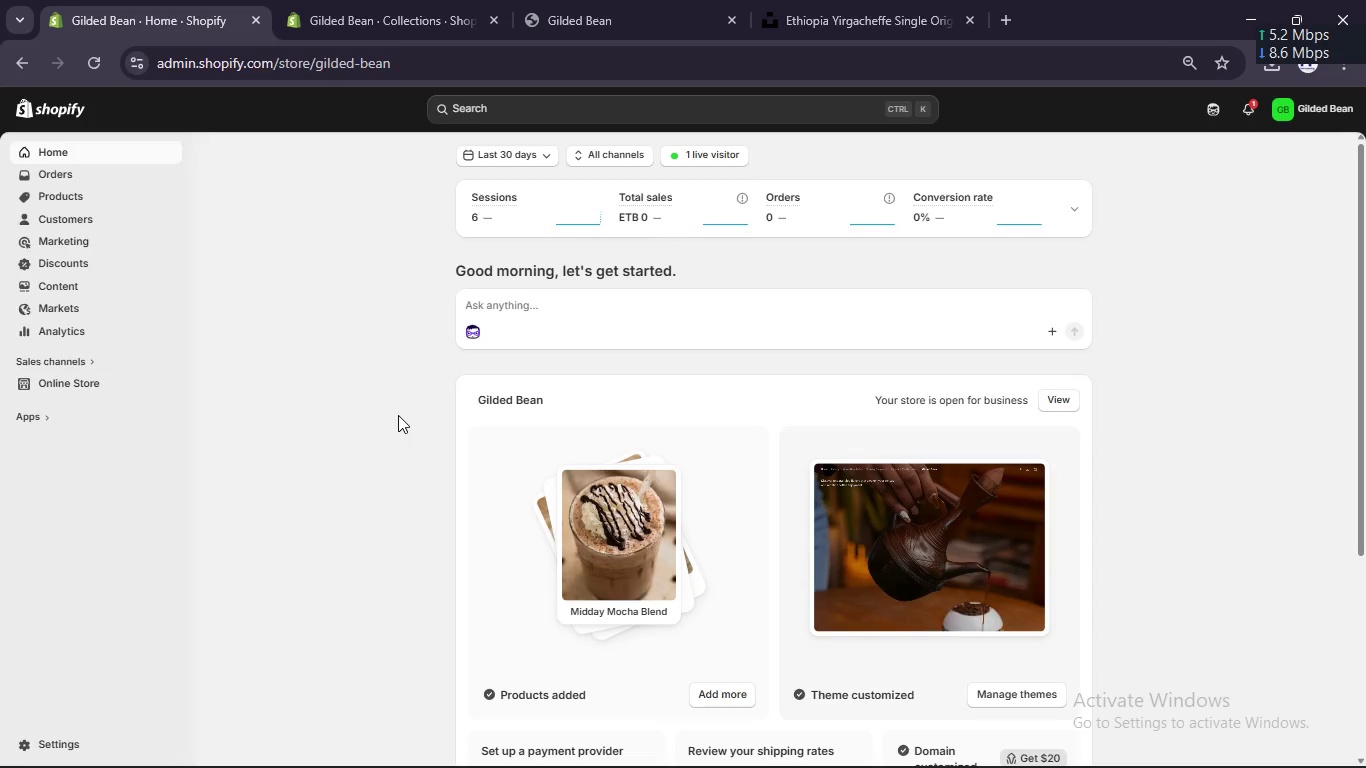 
key(Meta+Shift+S)
 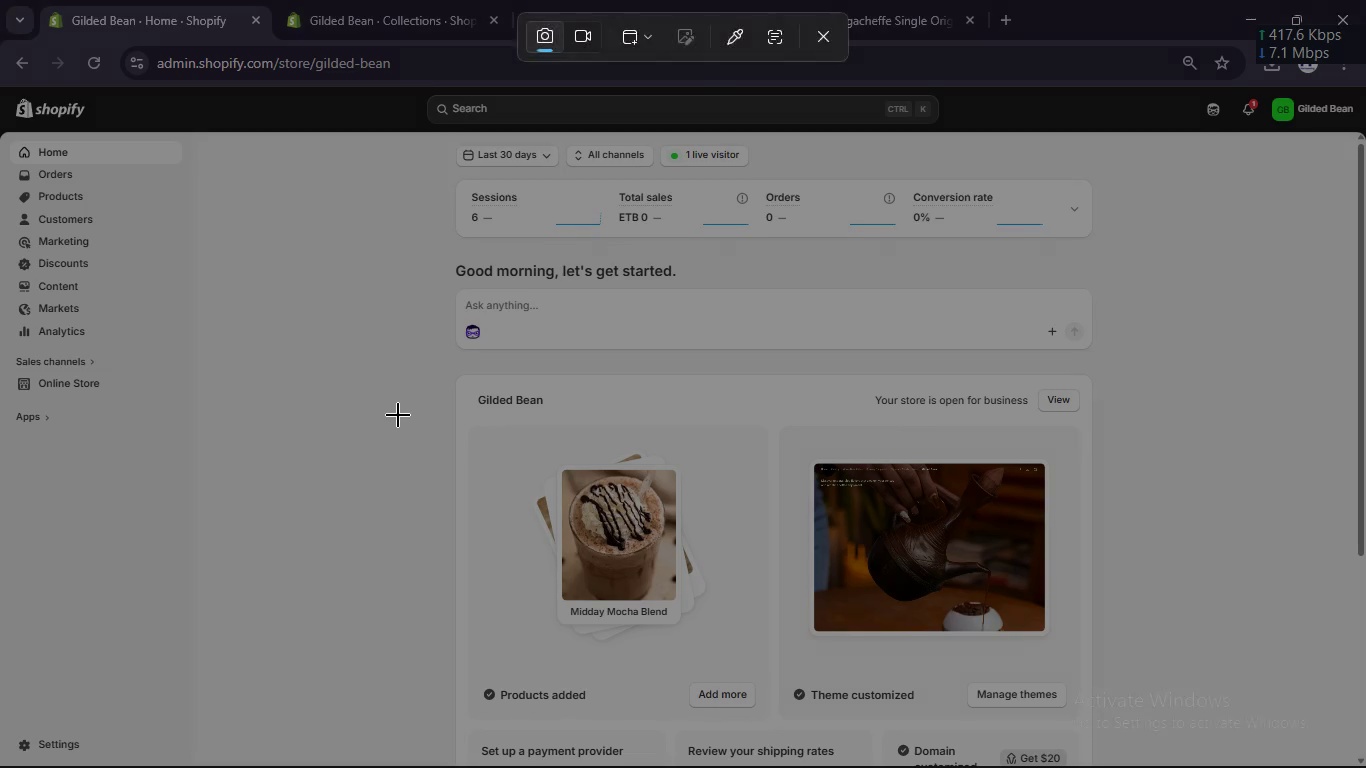 
left_click([398, 415])
 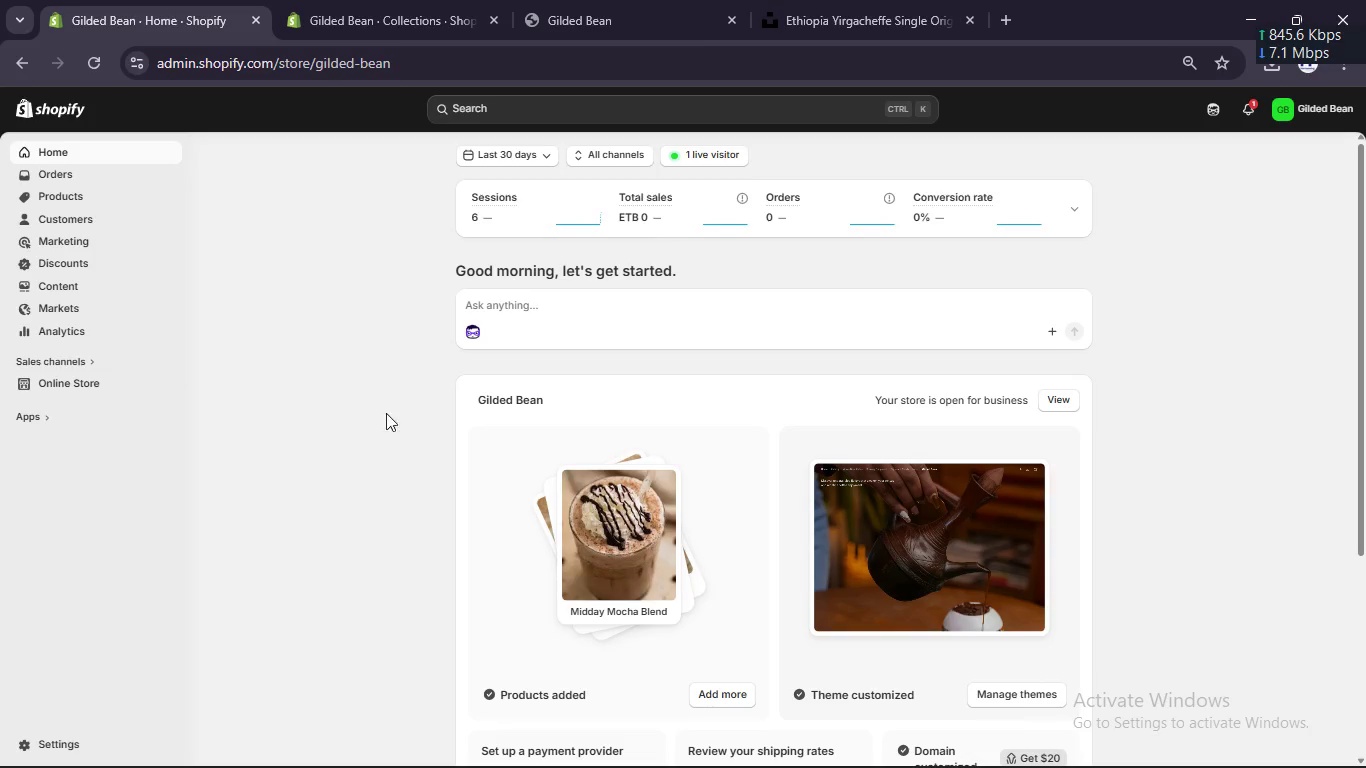 
scroll: coordinate [357, 205], scroll_direction: up, amount: 2.0
 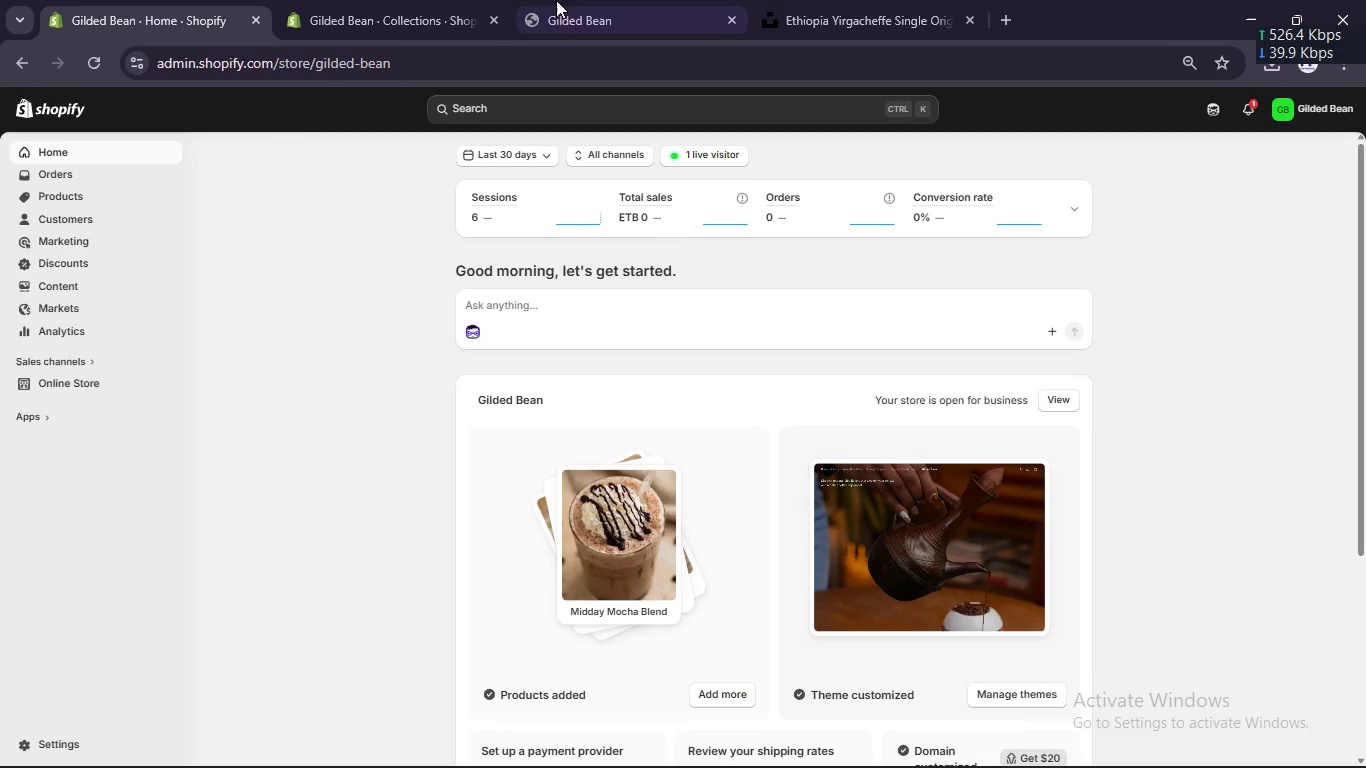 
left_click([563, 0])
 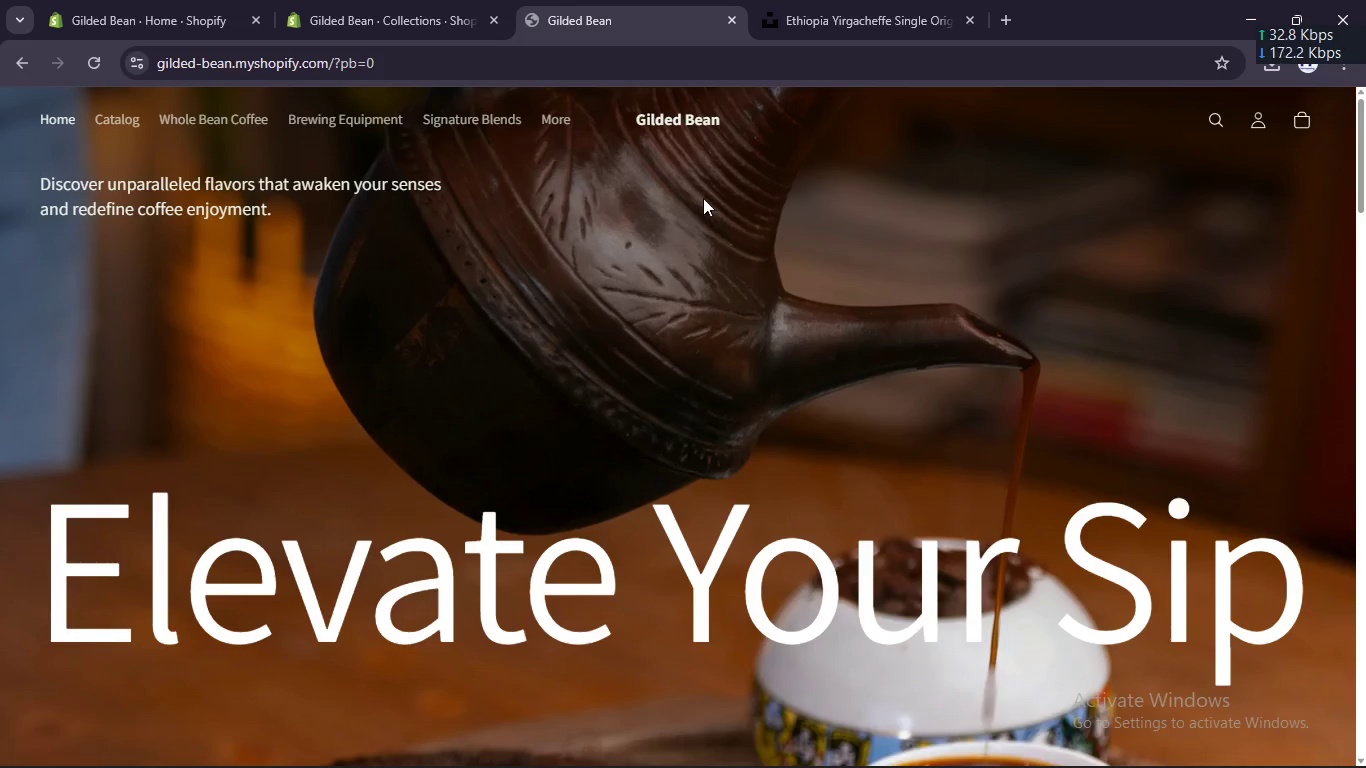 
key(Meta+Shift+S)
 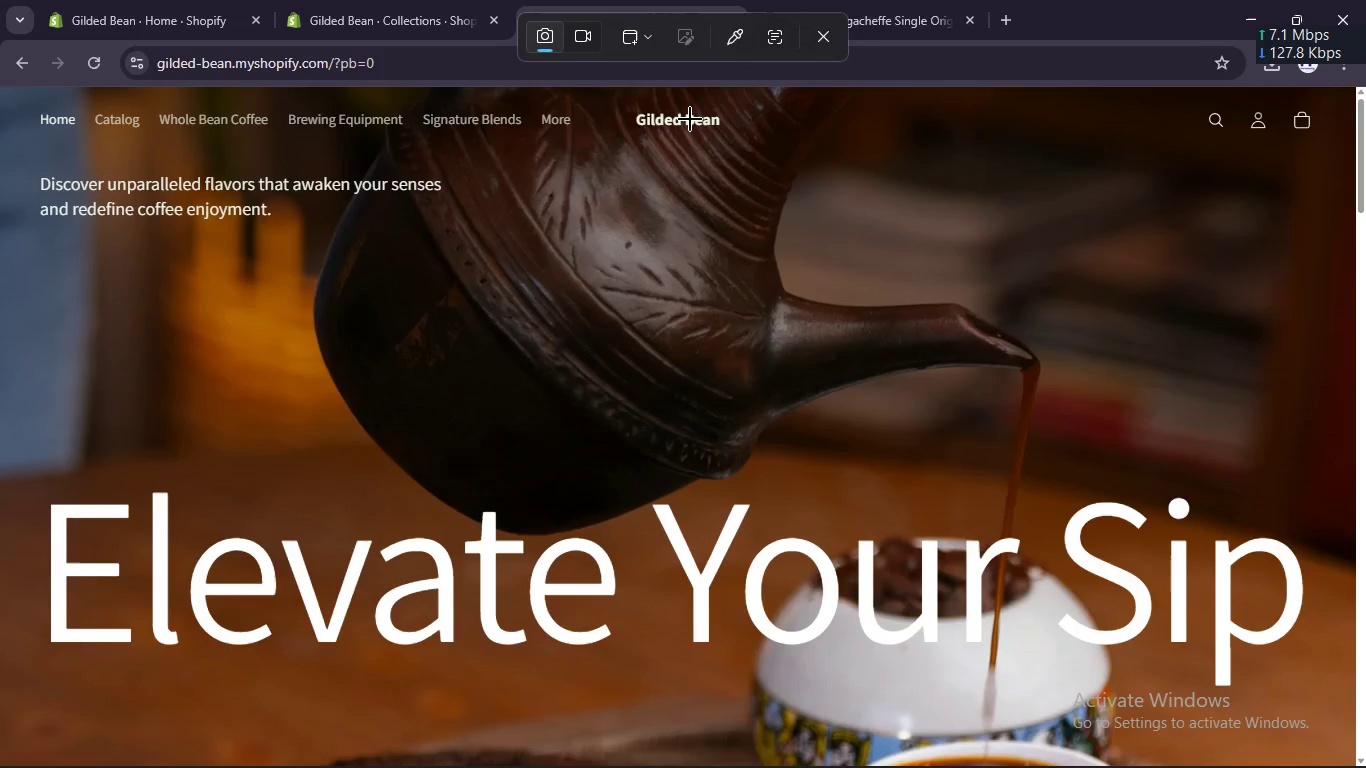 
left_click([580, 173])
 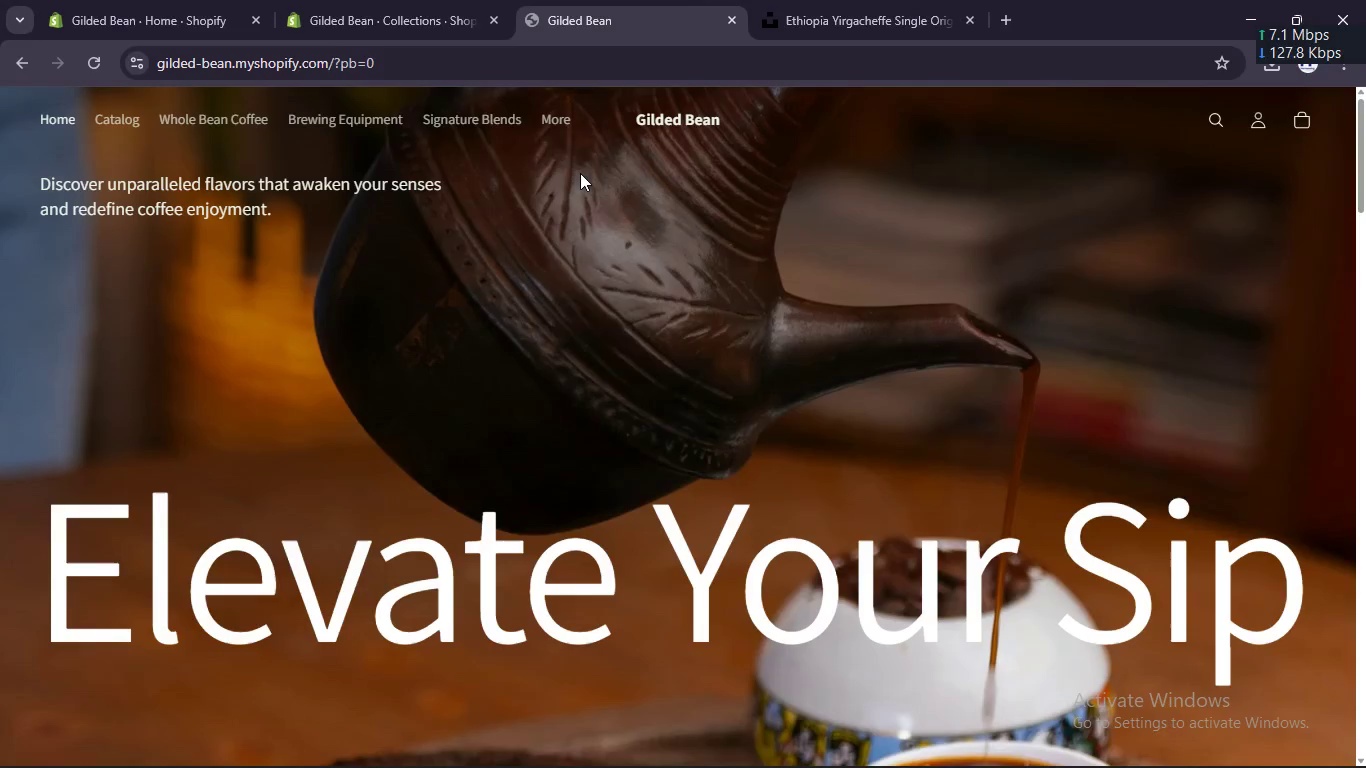 
scroll: coordinate [580, 173], scroll_direction: down, amount: 7.0
 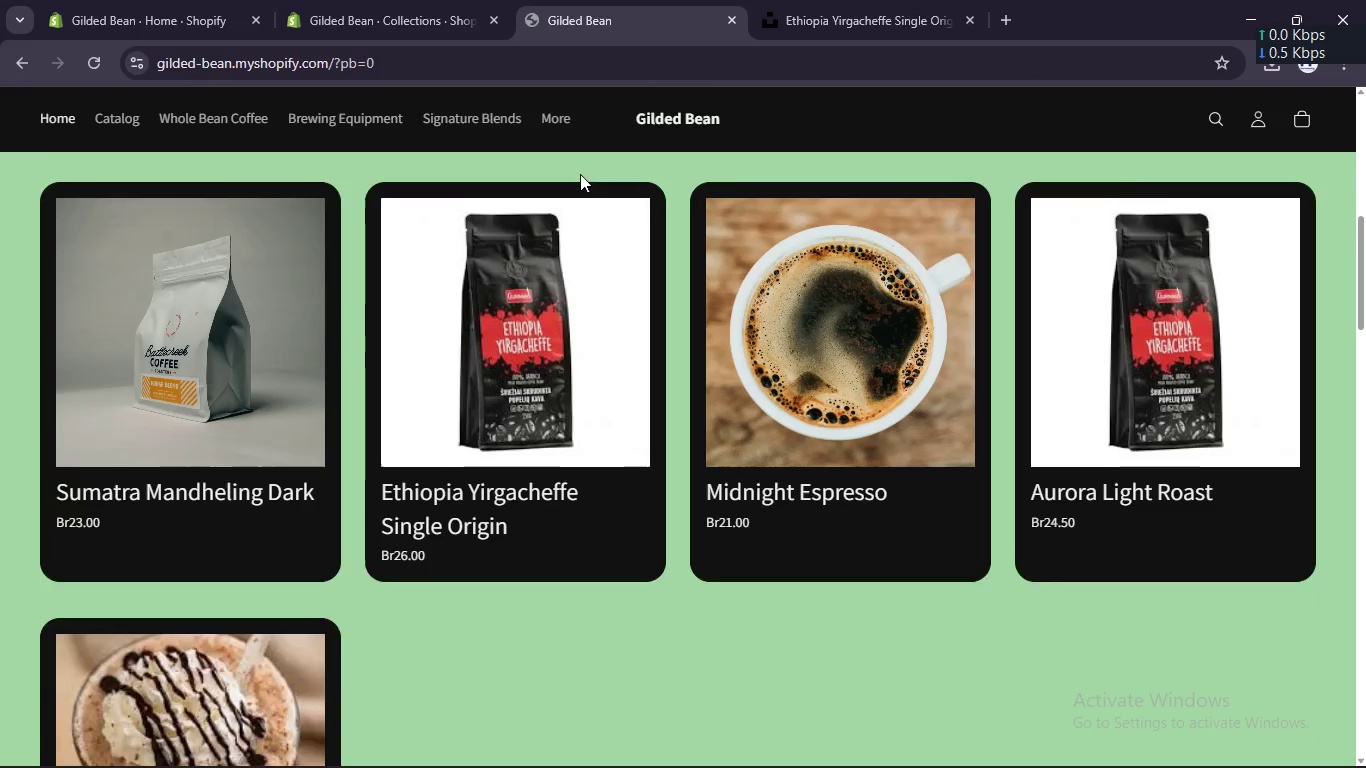 
scroll: coordinate [580, 174], scroll_direction: up, amount: 1.0
 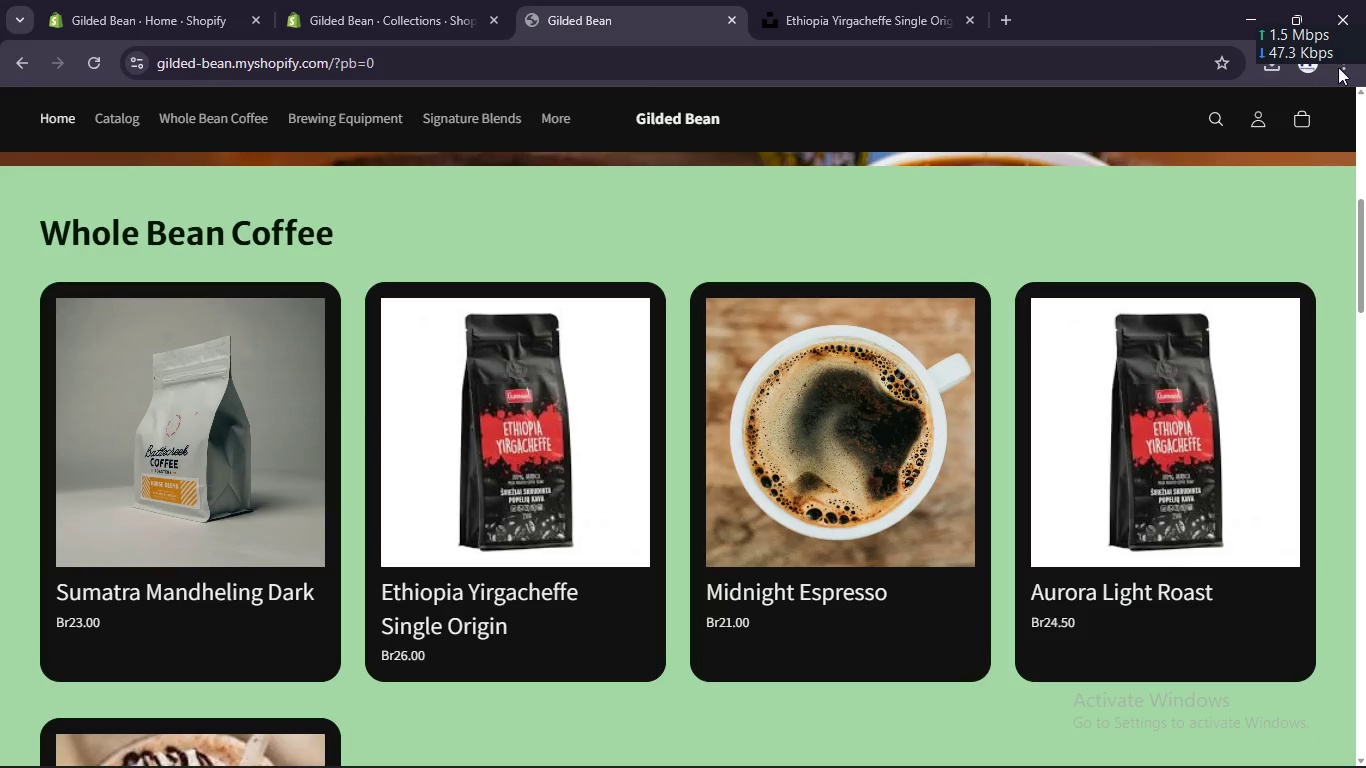 
left_click([1344, 72])
 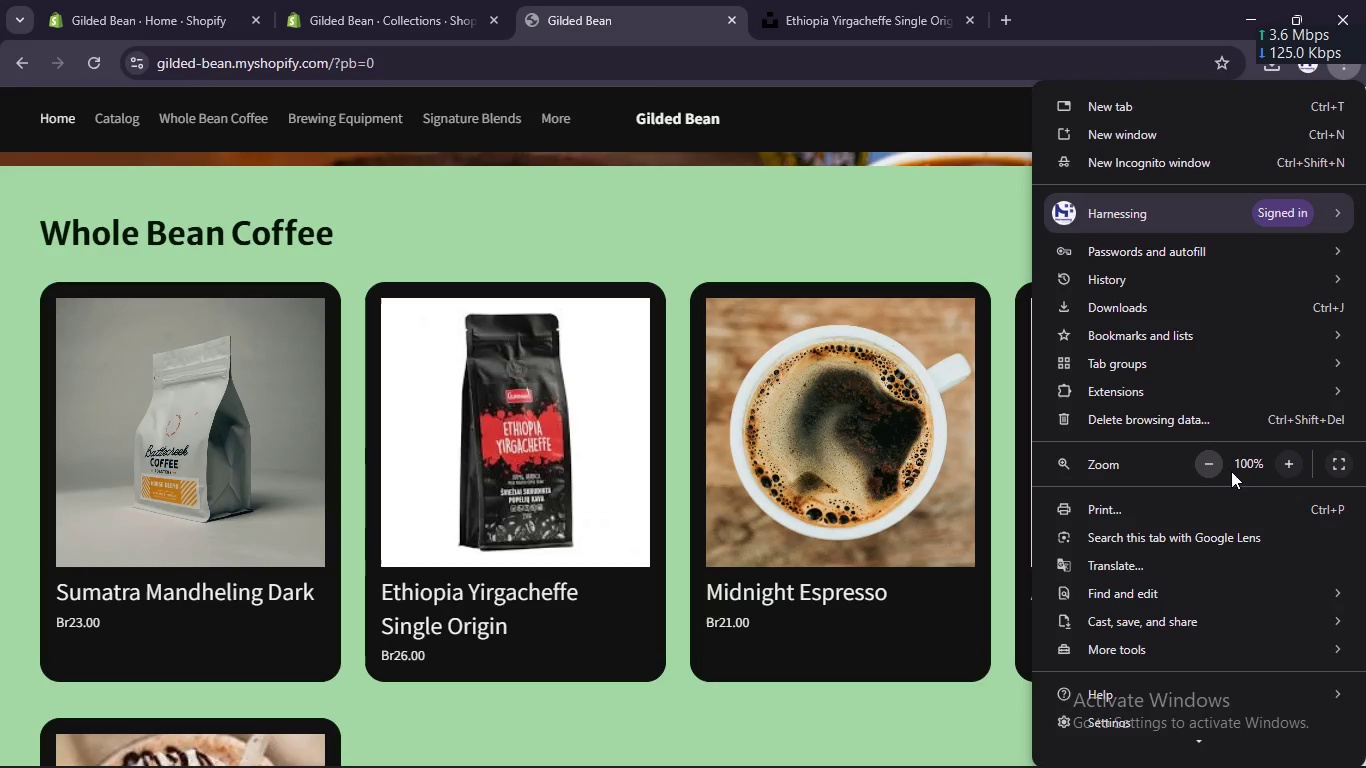 
left_click([1221, 472])
 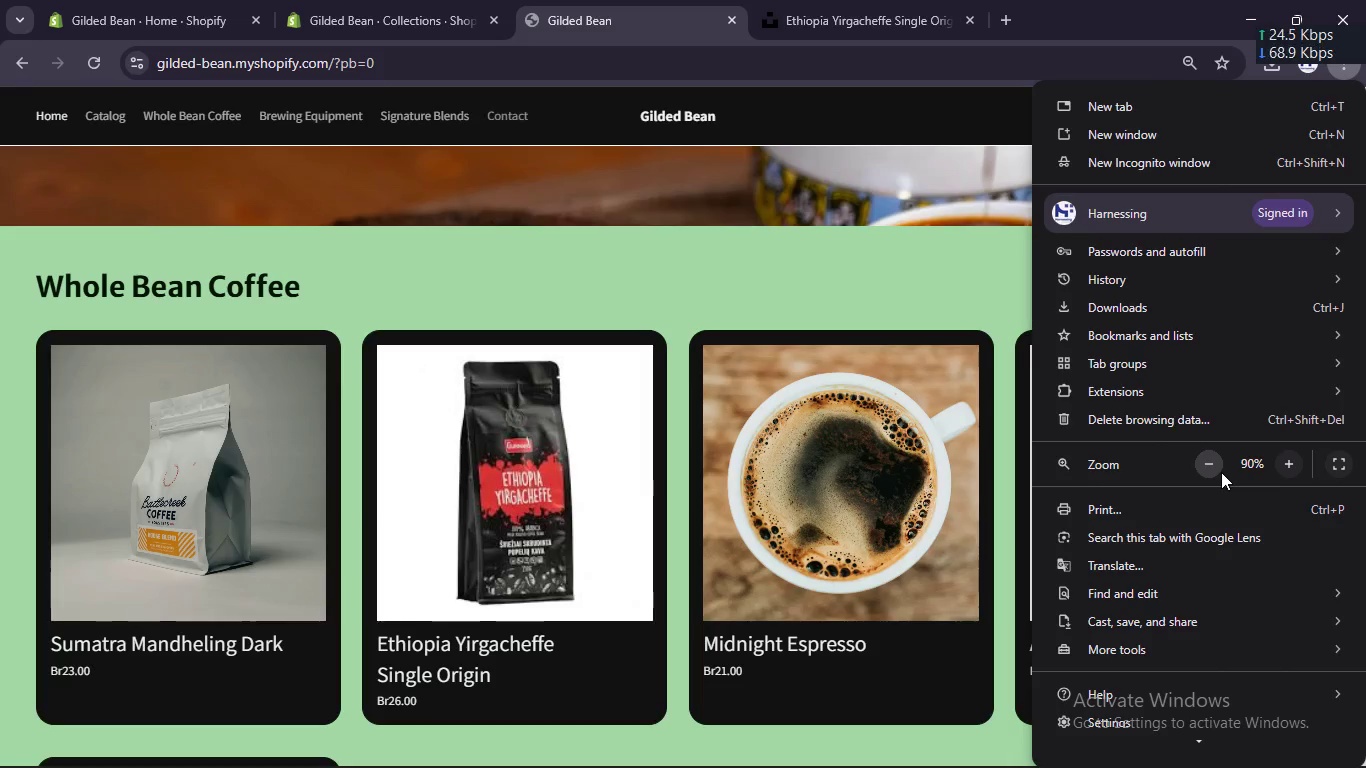 
left_click([1221, 472])
 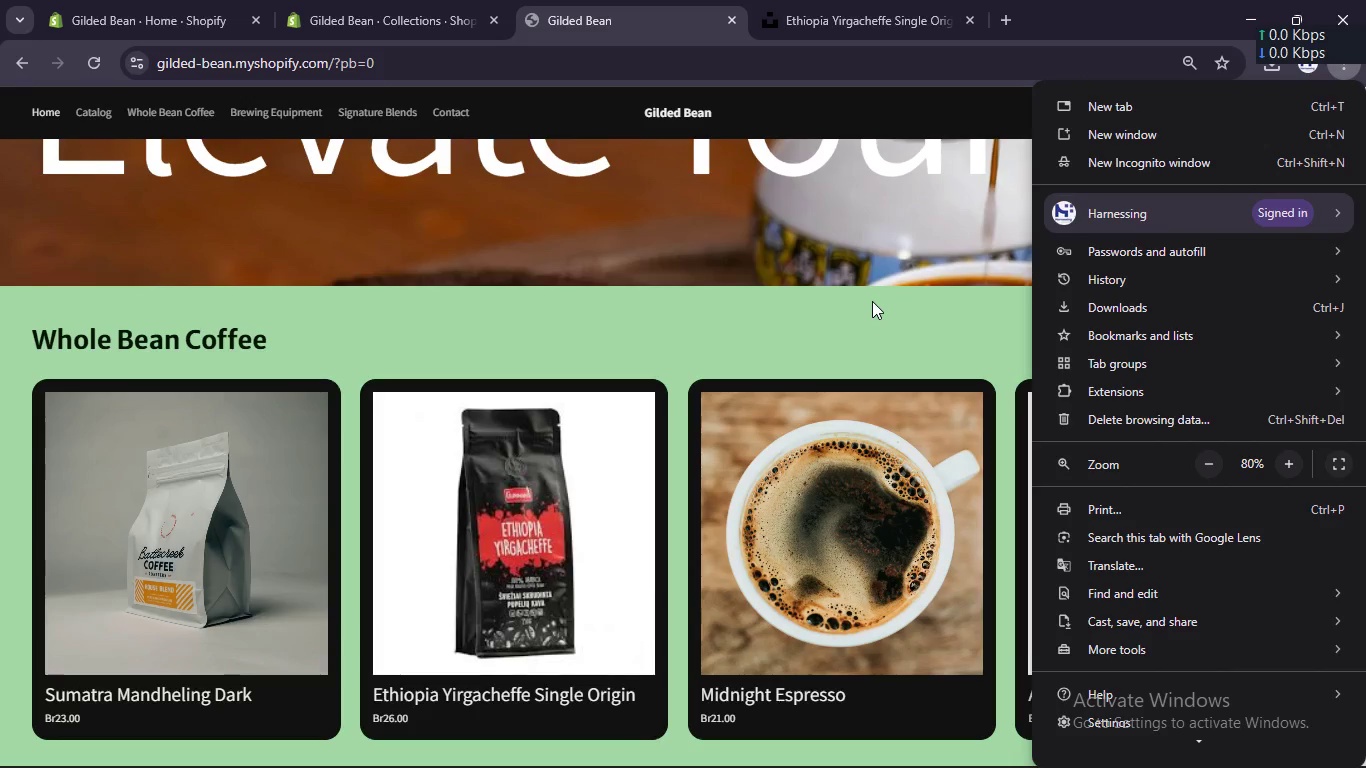 
left_click([856, 305])
 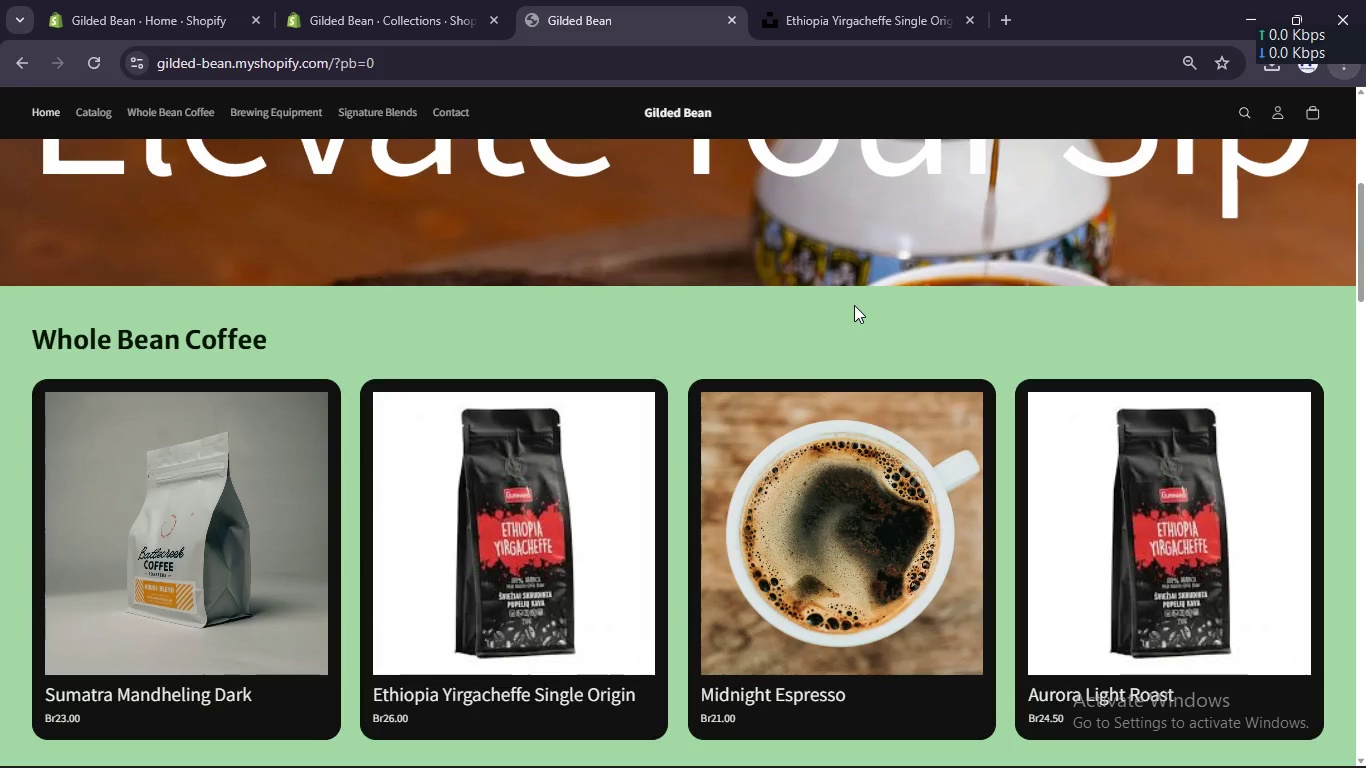 
scroll: coordinate [854, 305], scroll_direction: down, amount: 1.0
 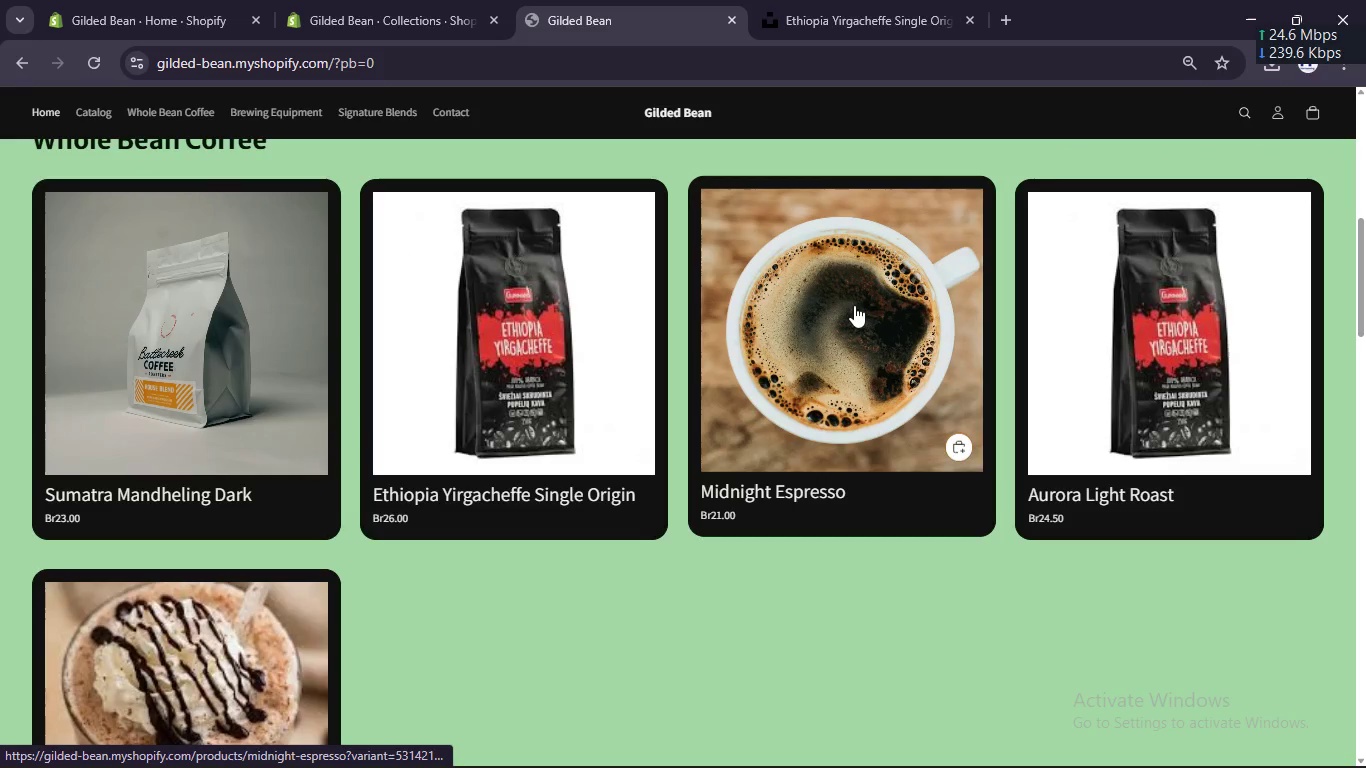 
scroll: coordinate [854, 305], scroll_direction: up, amount: 1.0
 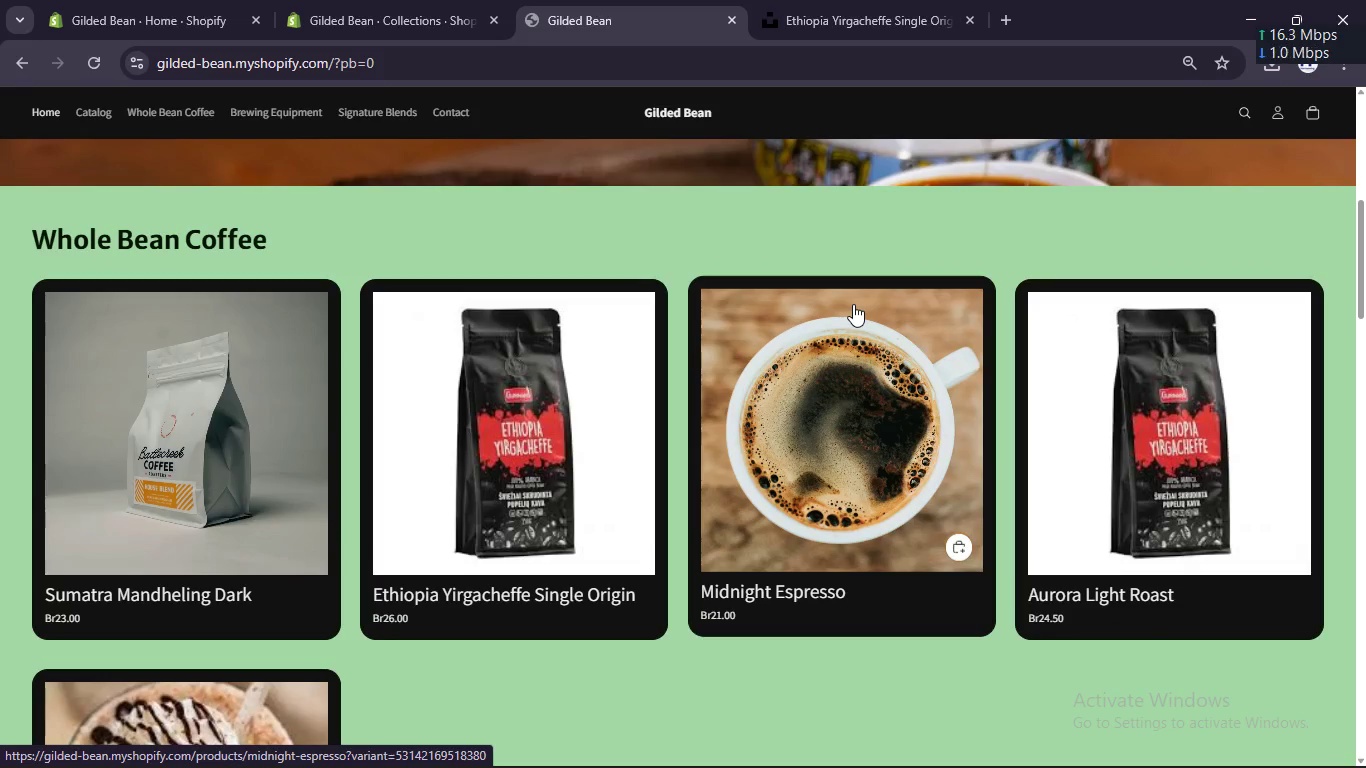 
key(Meta+Shift+S)
 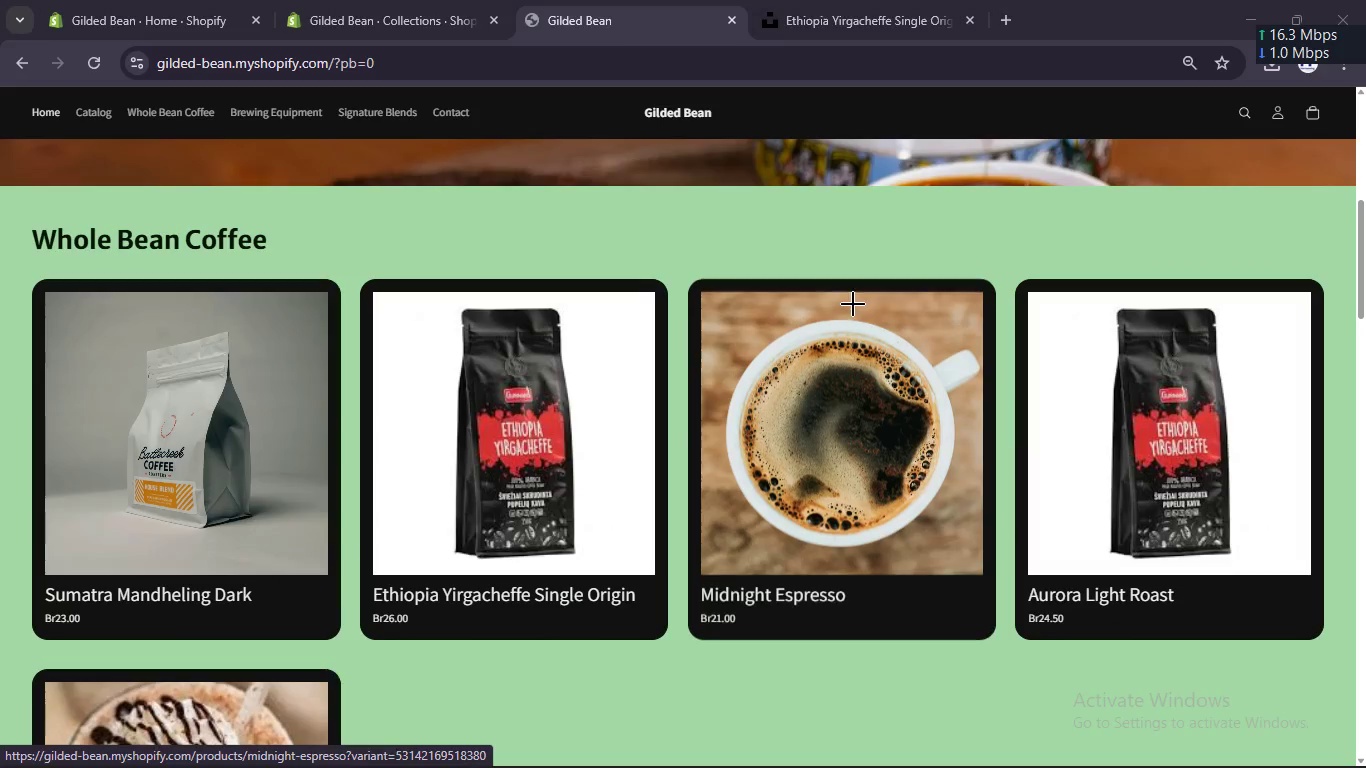 
left_click([853, 304])
 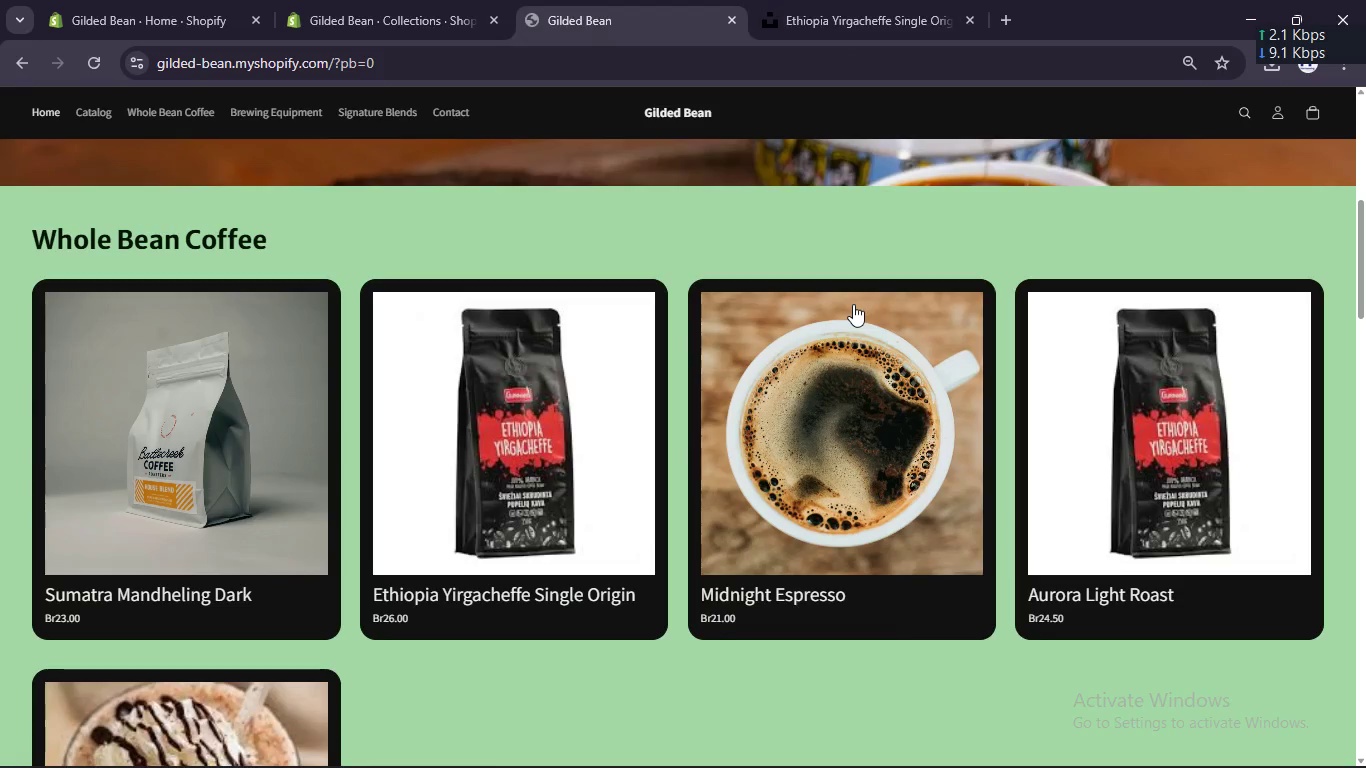 
scroll: coordinate [853, 304], scroll_direction: down, amount: 9.0
 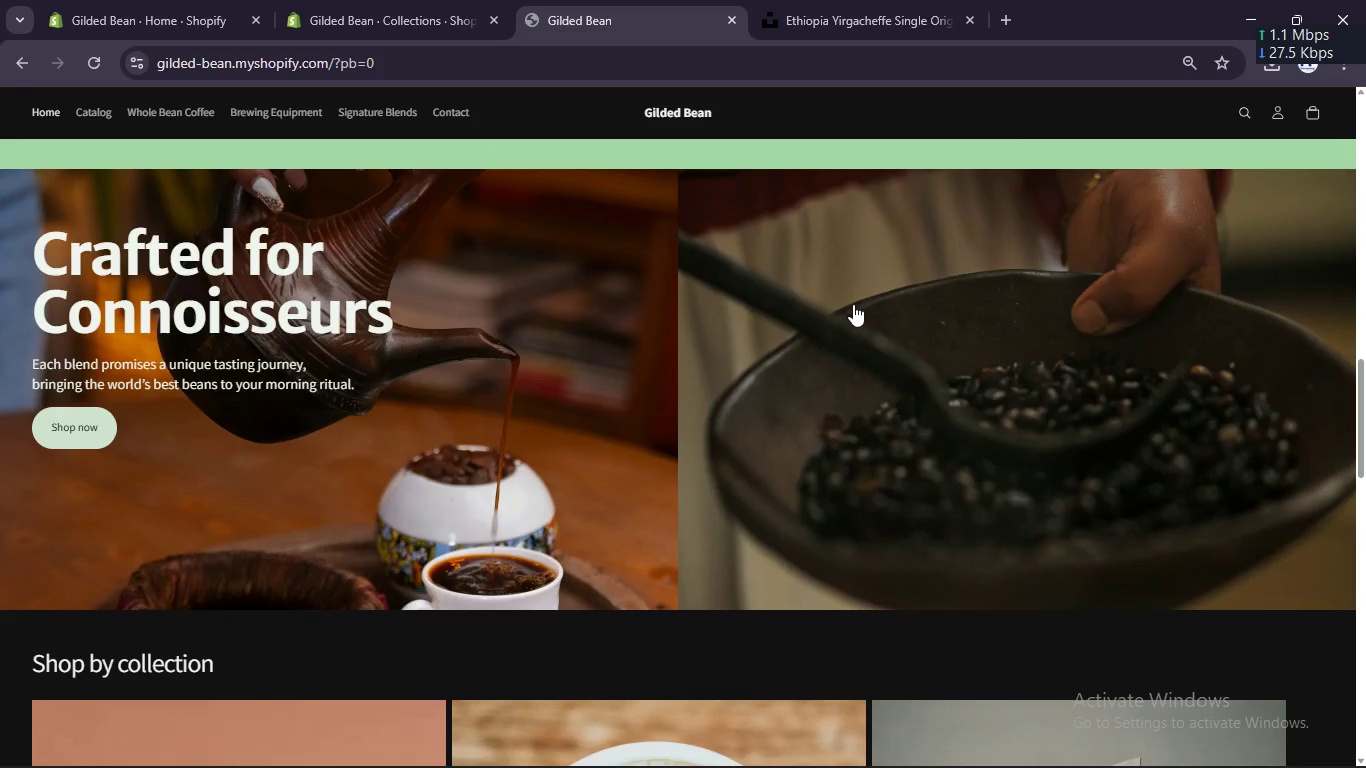 
scroll: coordinate [853, 304], scroll_direction: up, amount: 2.0
 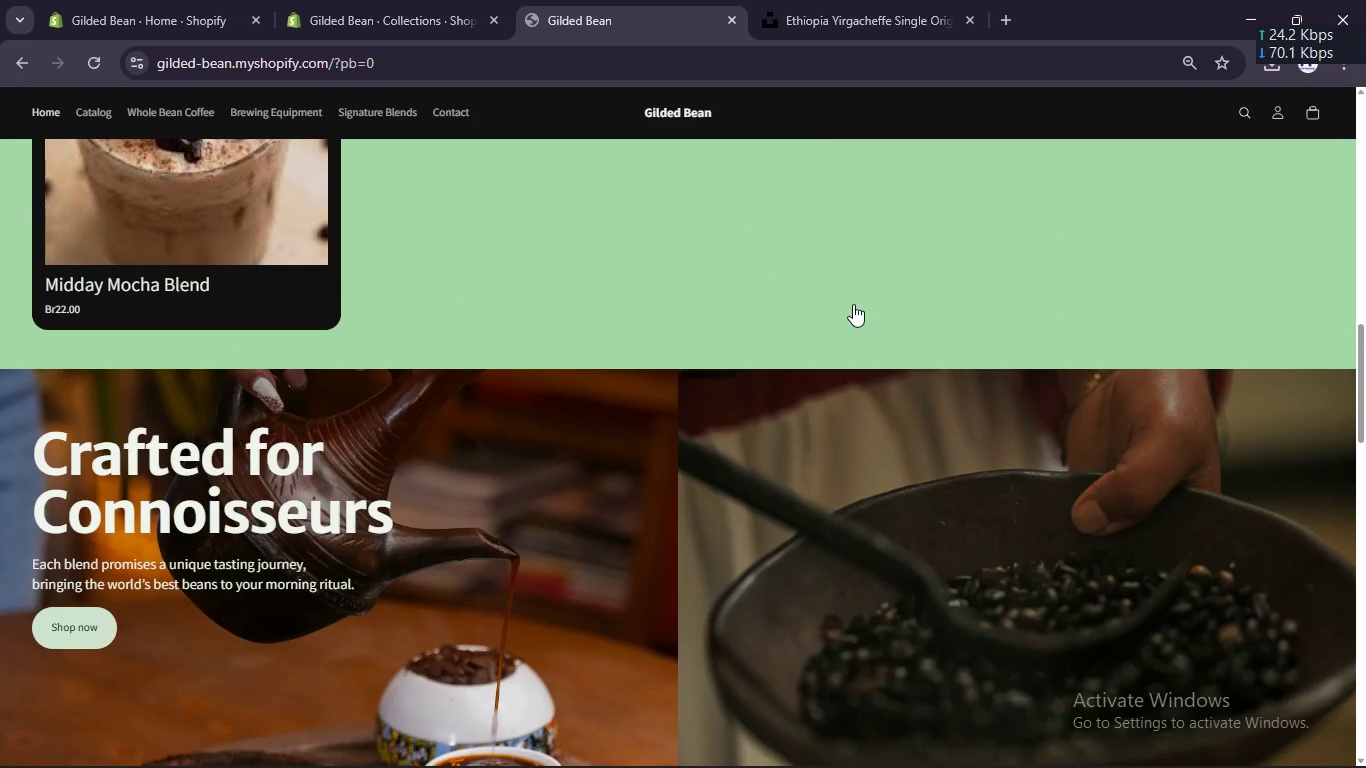 
scroll: coordinate [853, 304], scroll_direction: down, amount: 1.0
 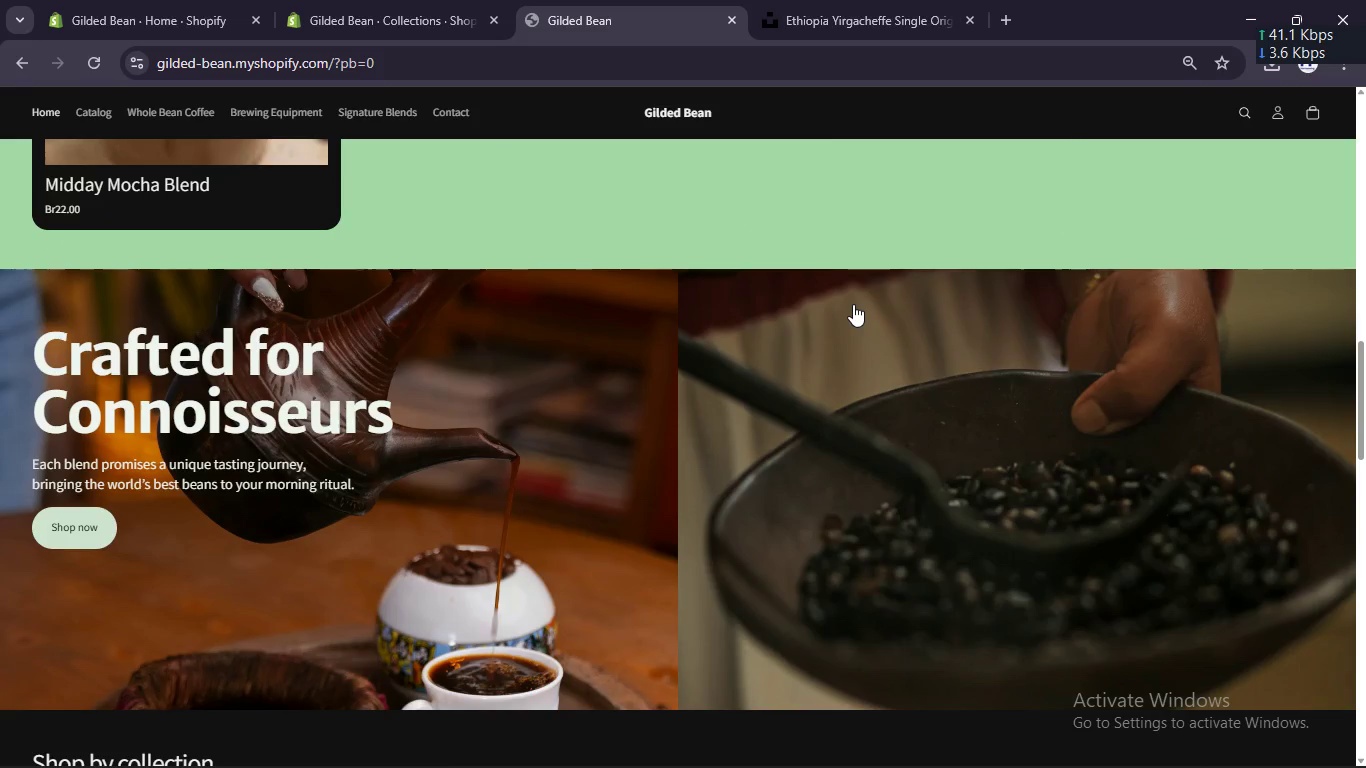 
key(Meta+Shift+S)
 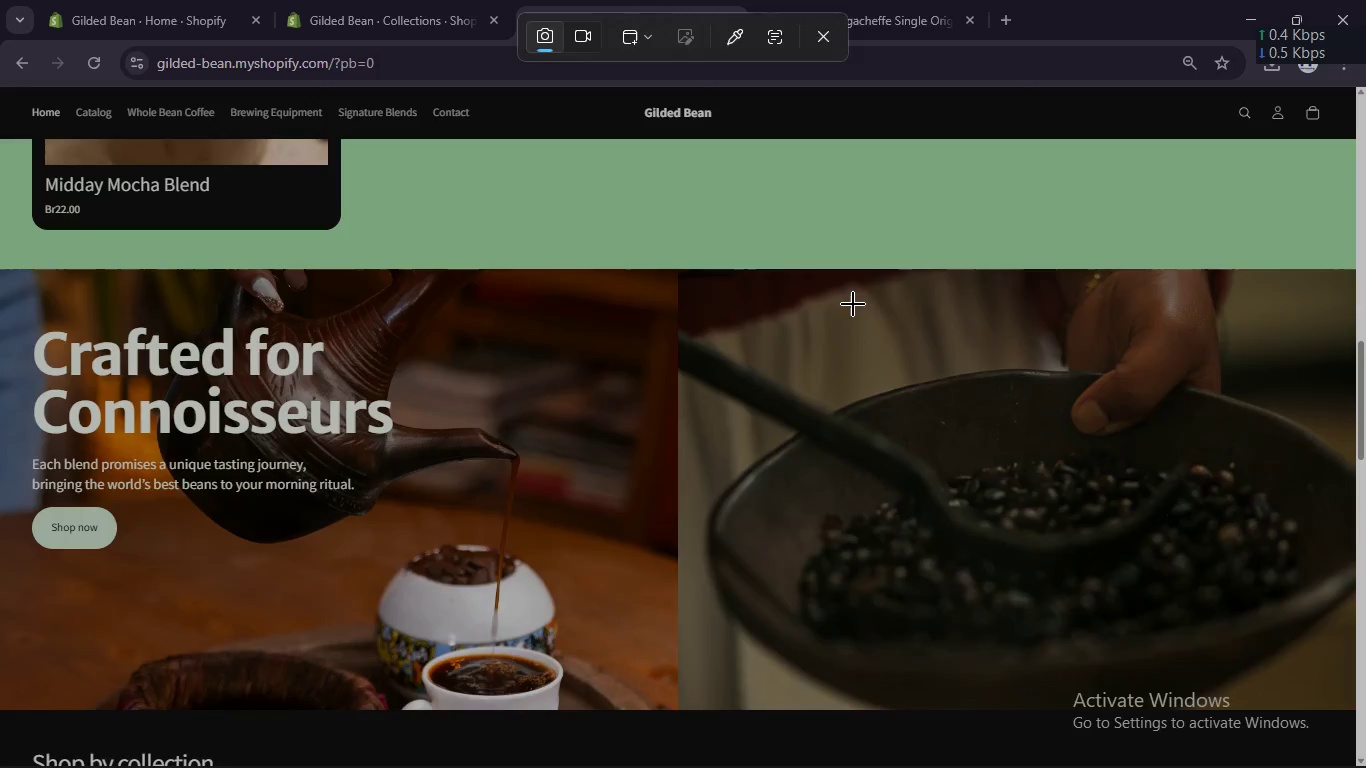 
left_click([853, 304])
 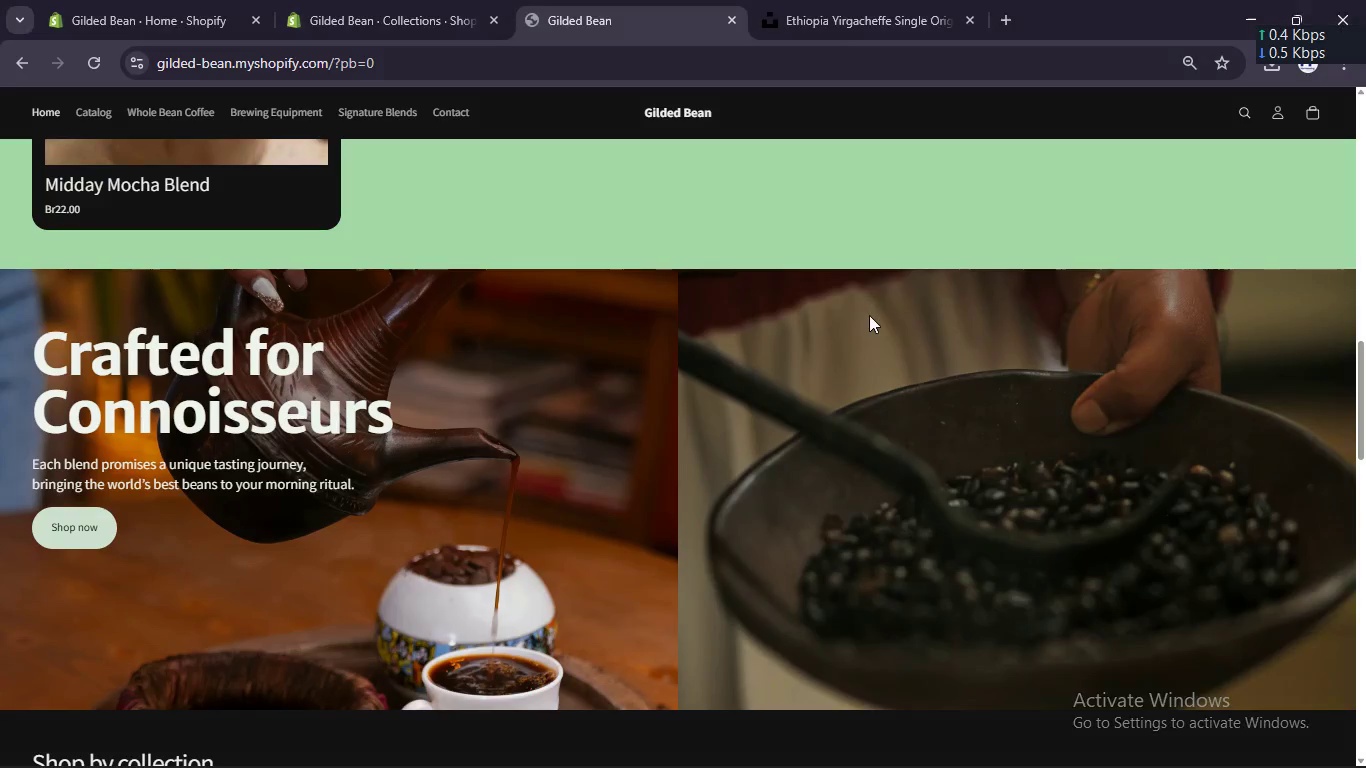 
scroll: coordinate [869, 315], scroll_direction: down, amount: 6.0
 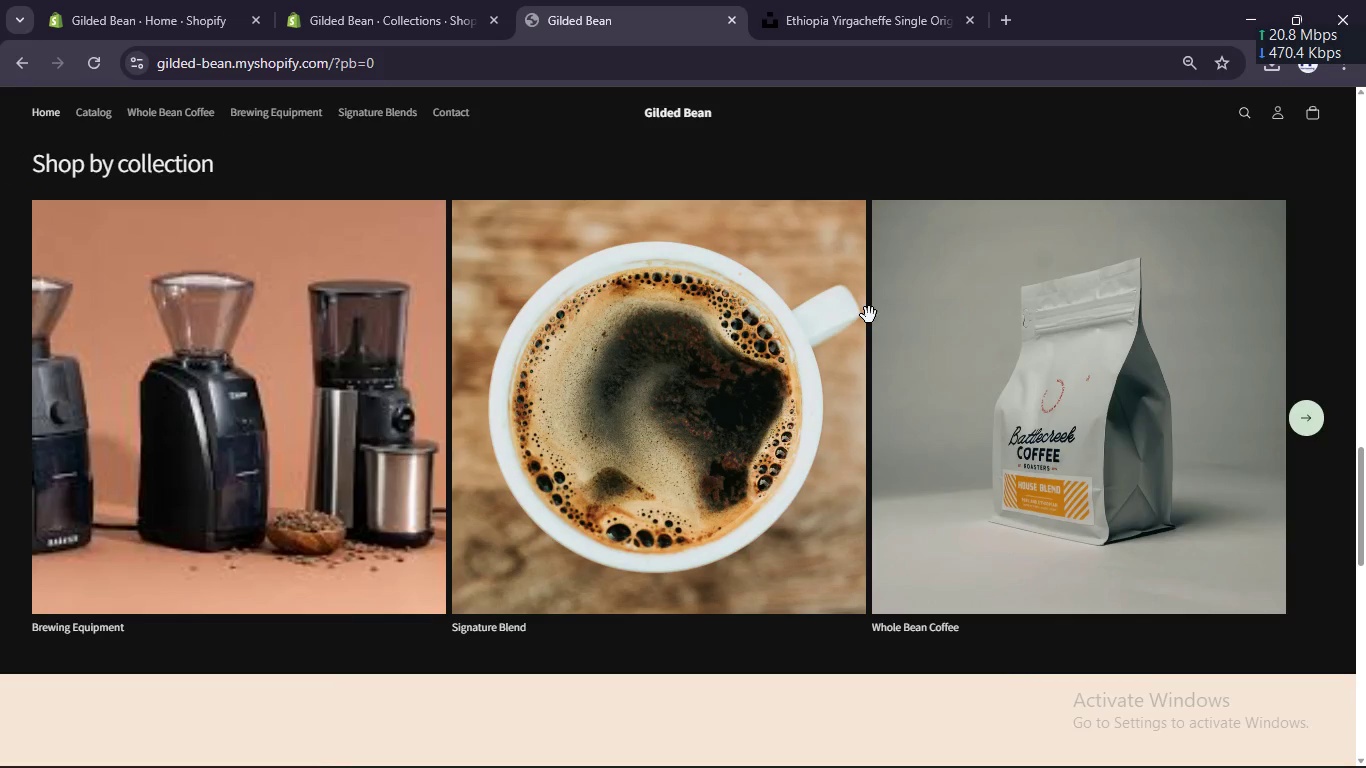 
key(Meta+Shift+S)
 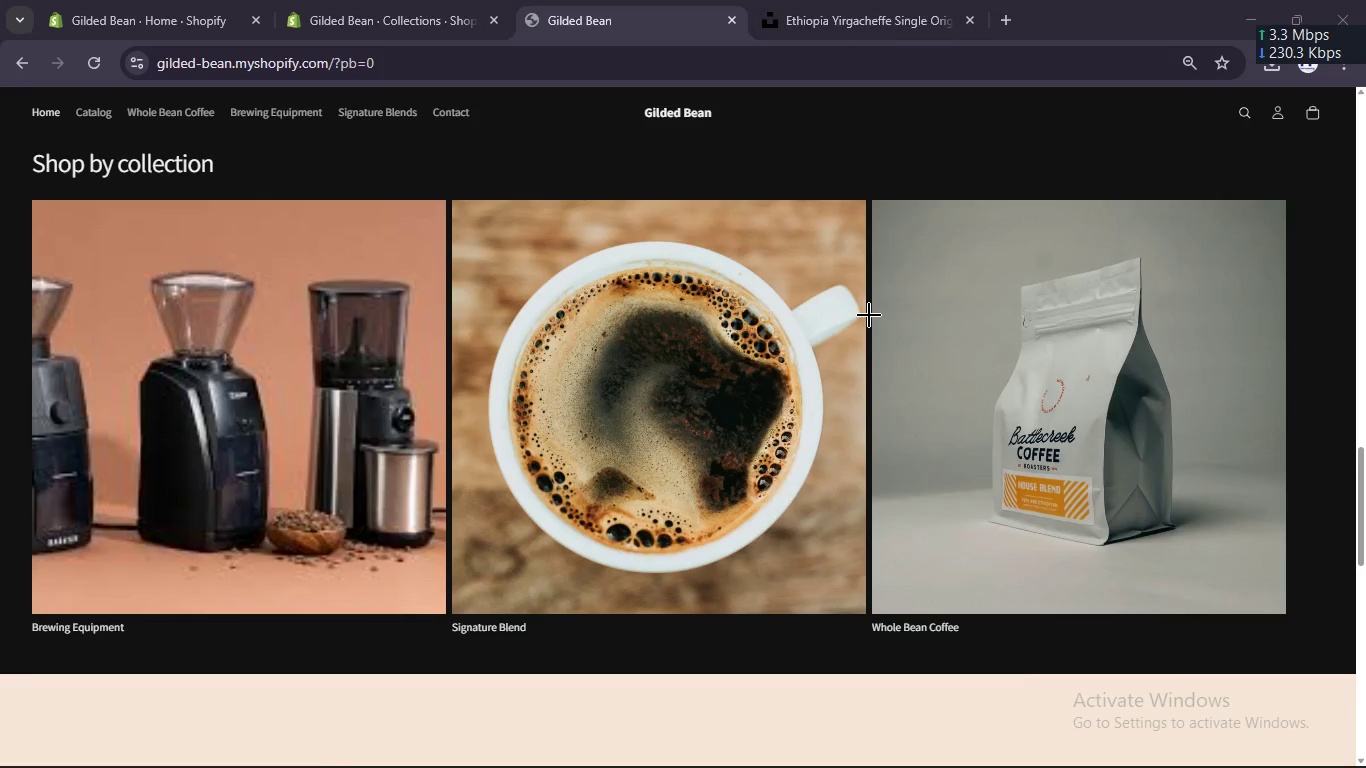 
left_click([869, 315])
 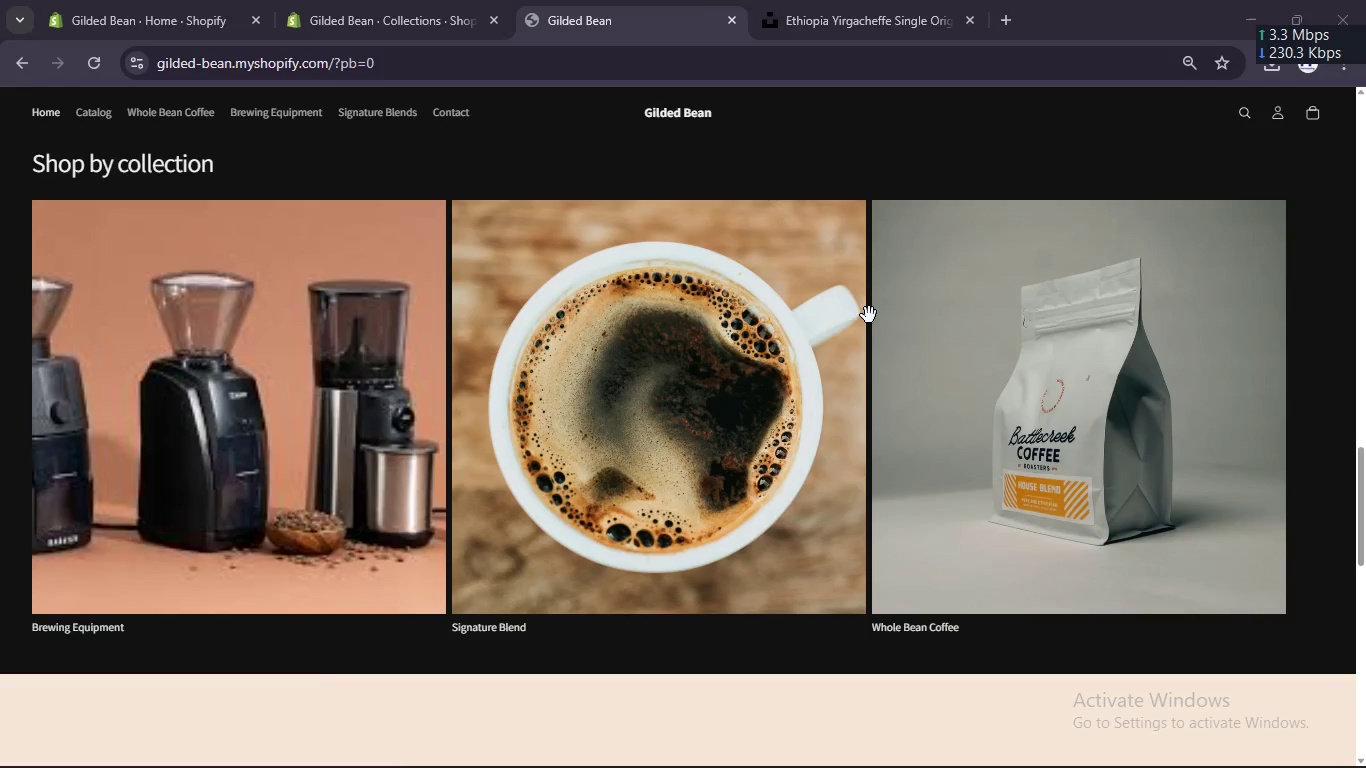 
scroll: coordinate [869, 315], scroll_direction: down, amount: 6.0
 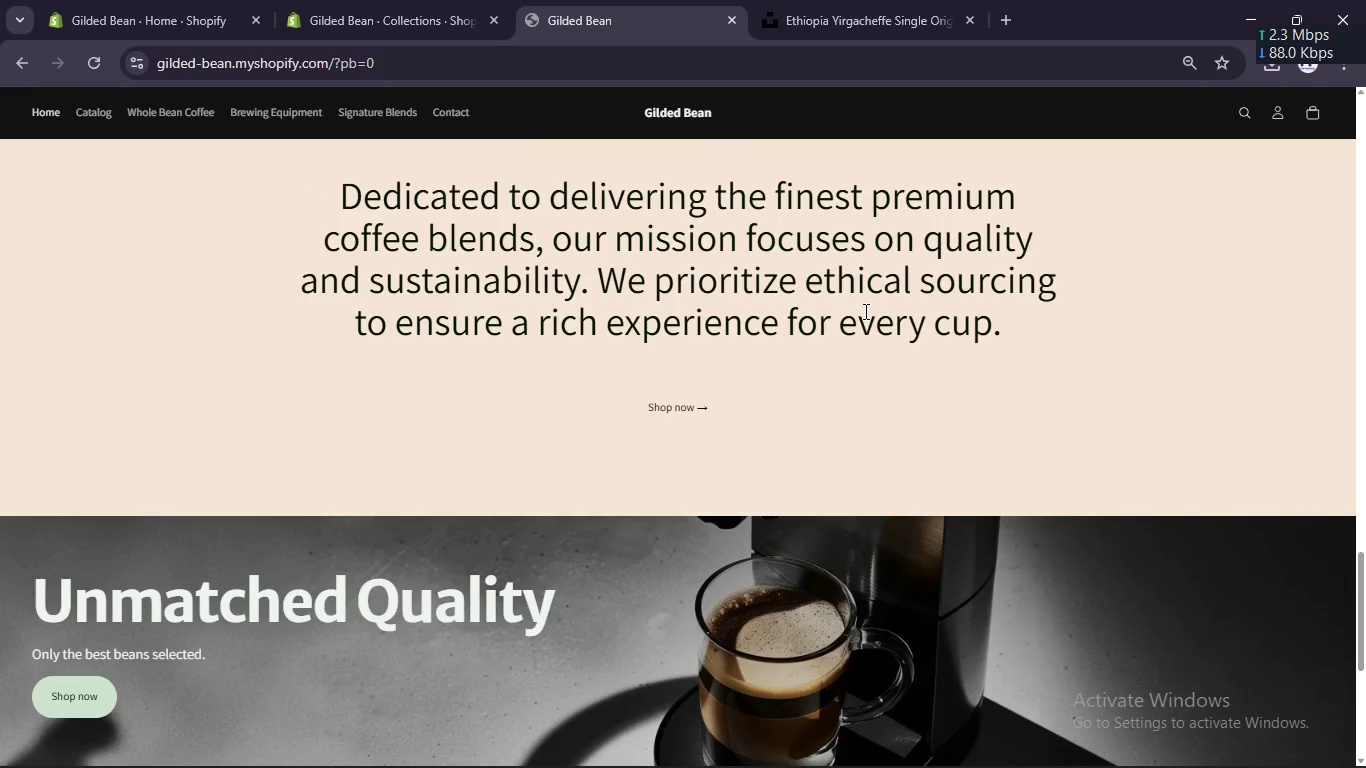 
key(Meta+Shift+S)
 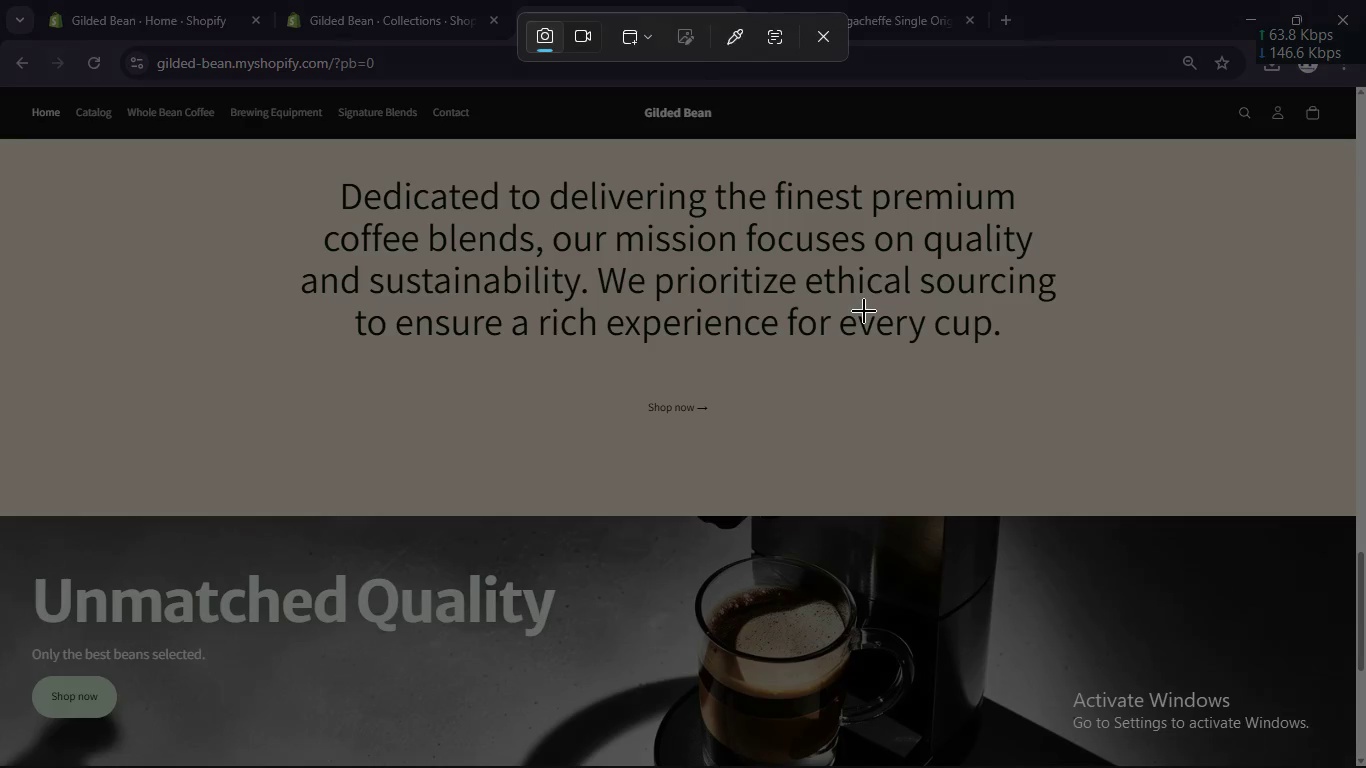 
left_click([864, 311])
 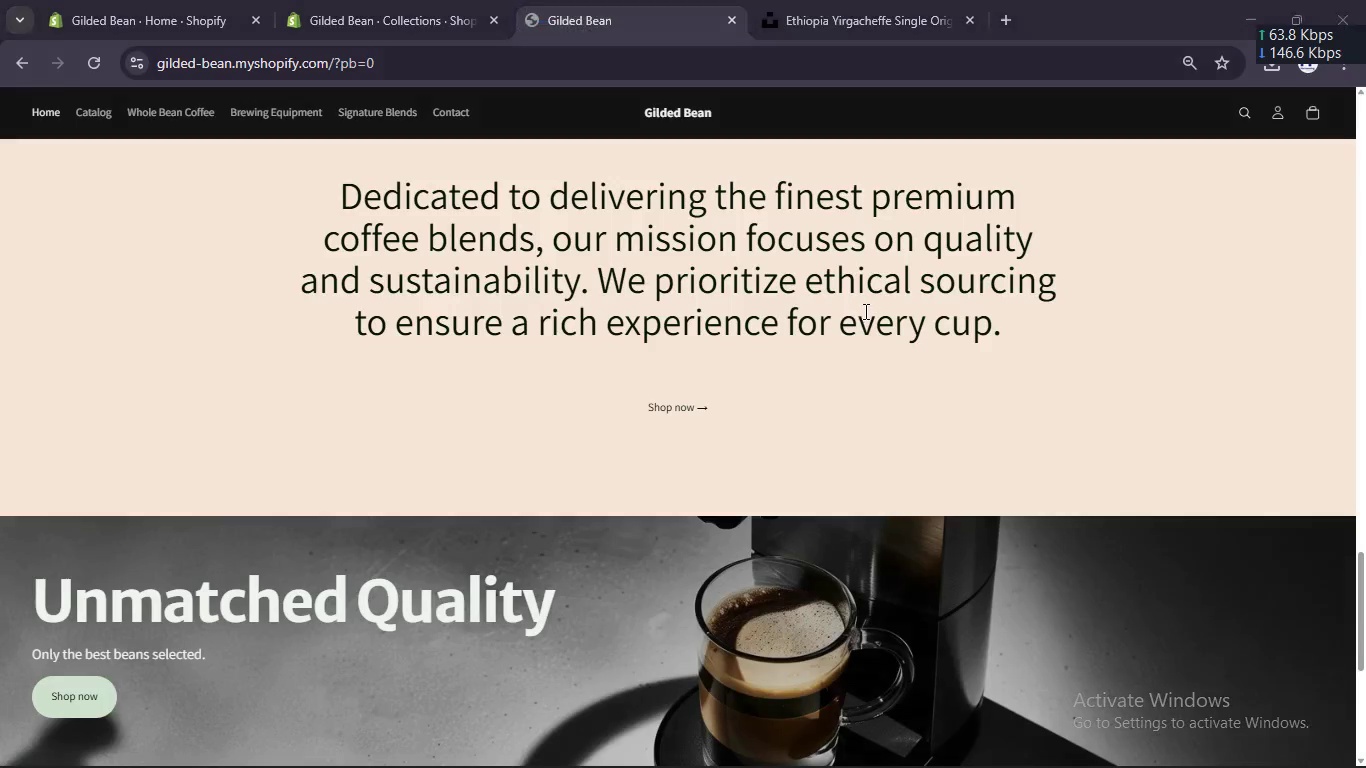 
scroll: coordinate [864, 311], scroll_direction: down, amount: 8.0
 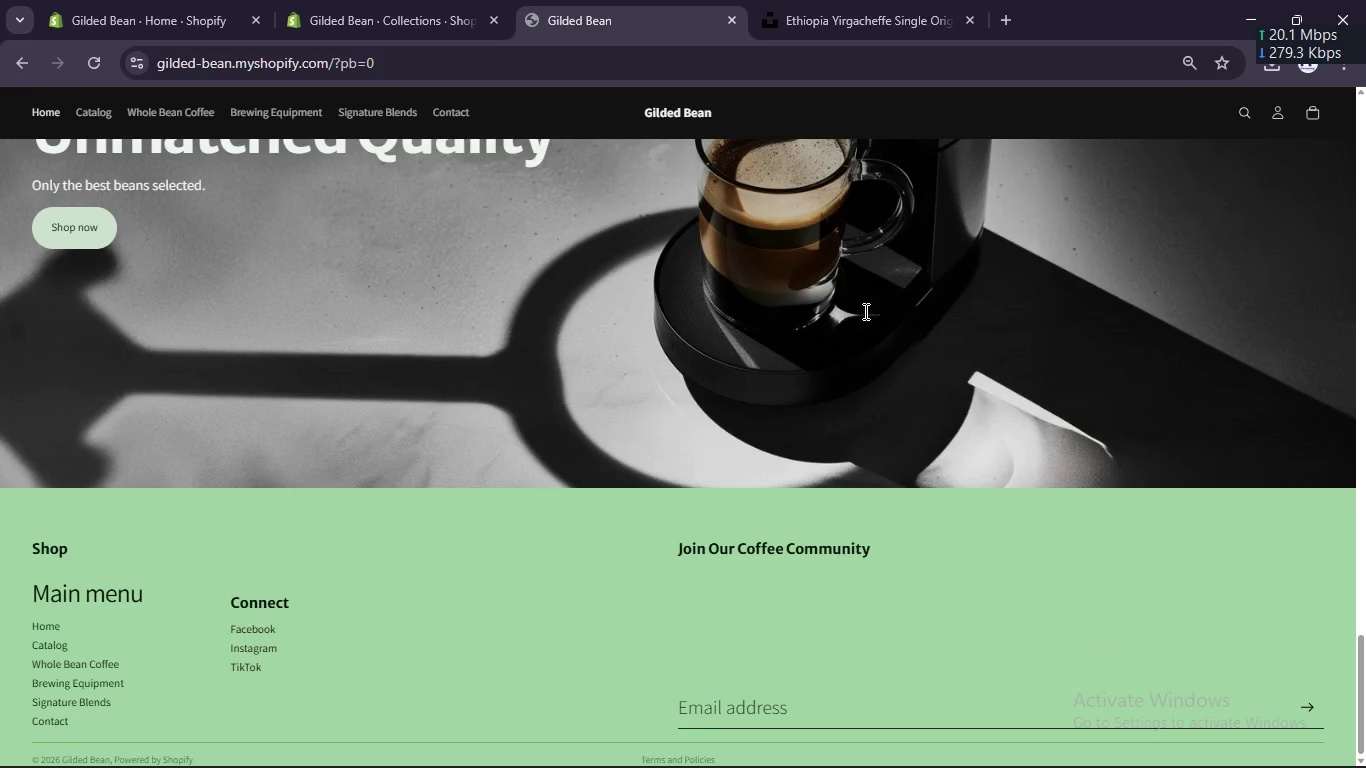 
key(Meta+Shift+S)
 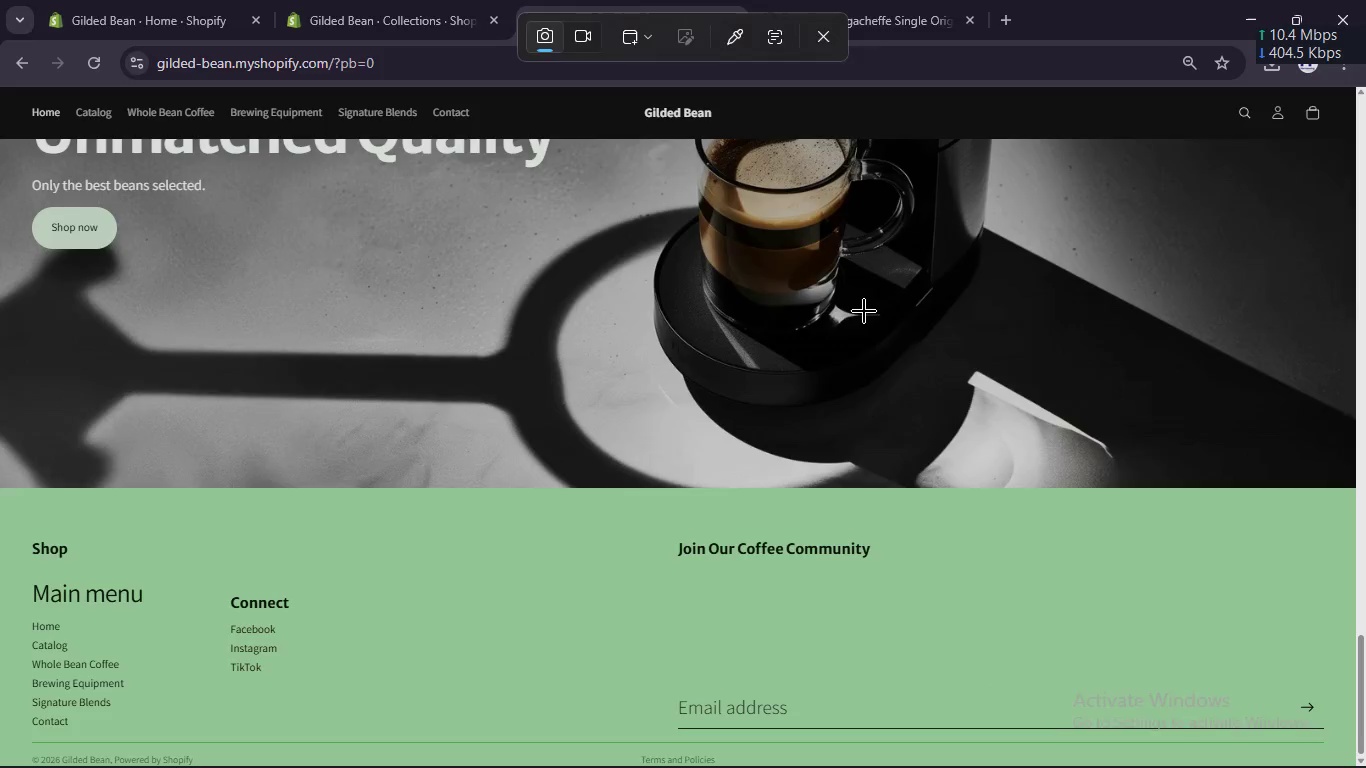 
left_click([864, 311])
 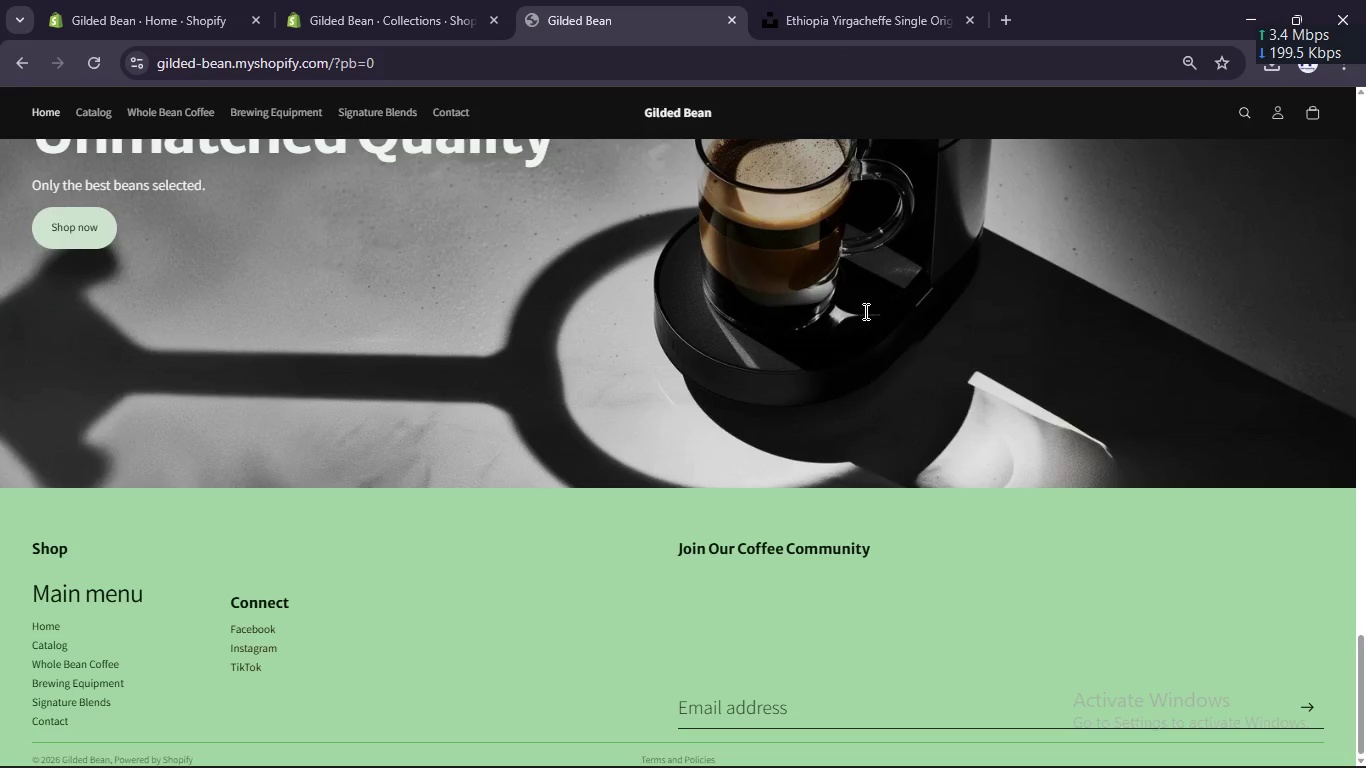 
scroll: coordinate [861, 311], scroll_direction: up, amount: 39.0
 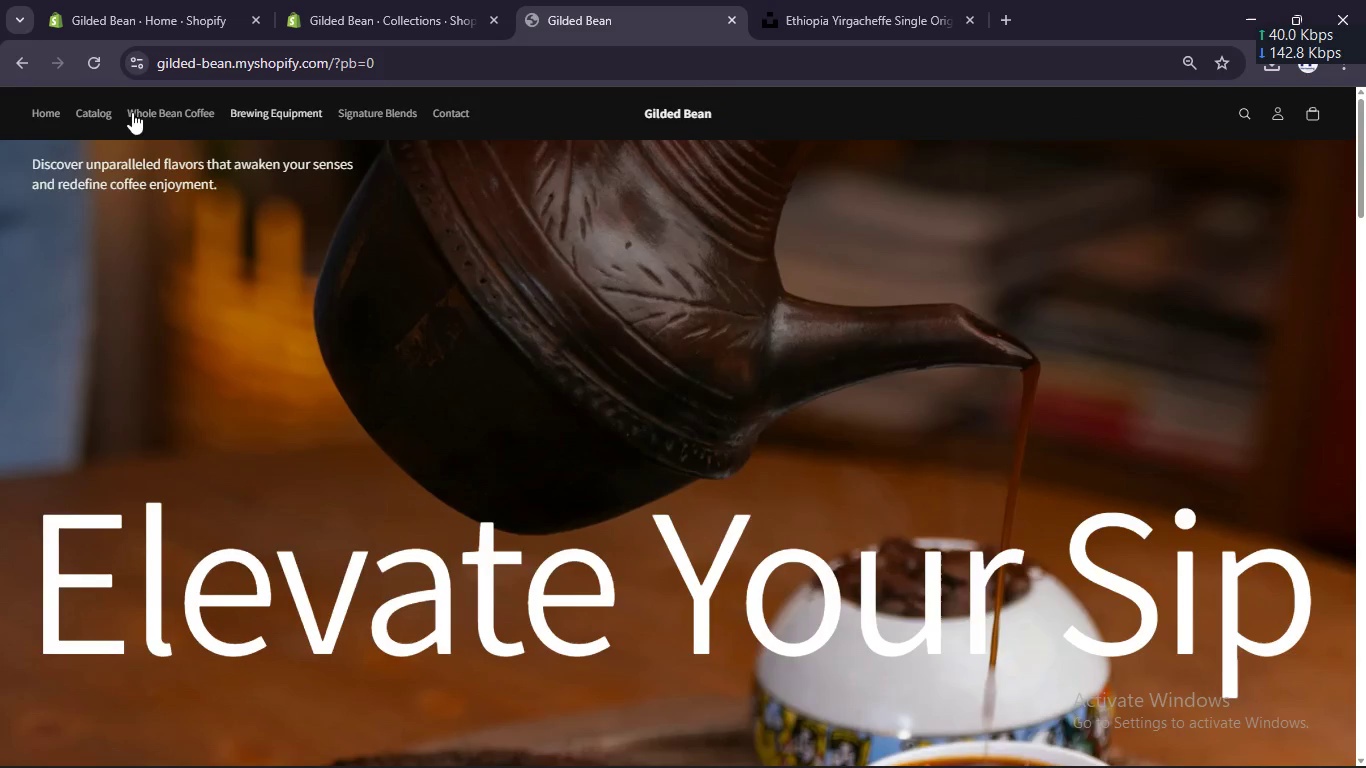 
left_click([108, 111])
 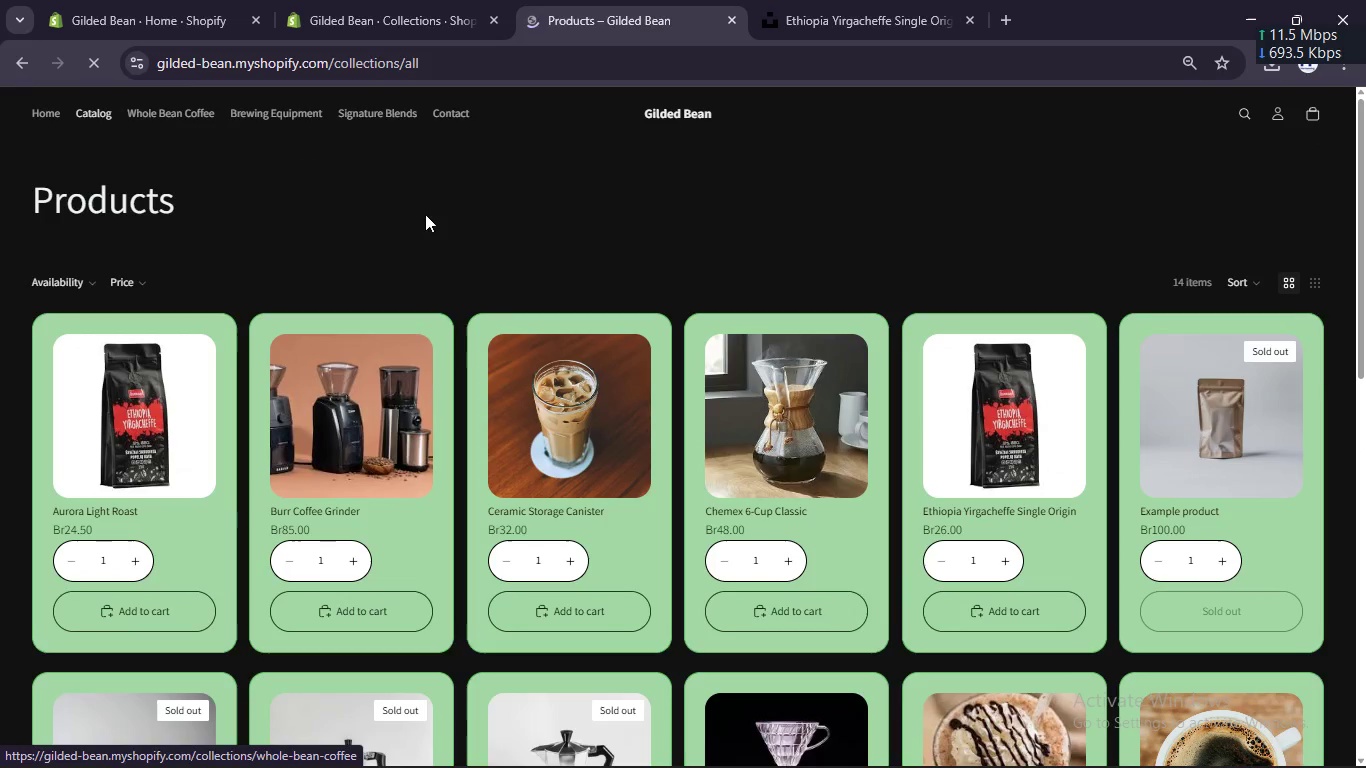 
key(Meta+Shift+S)
 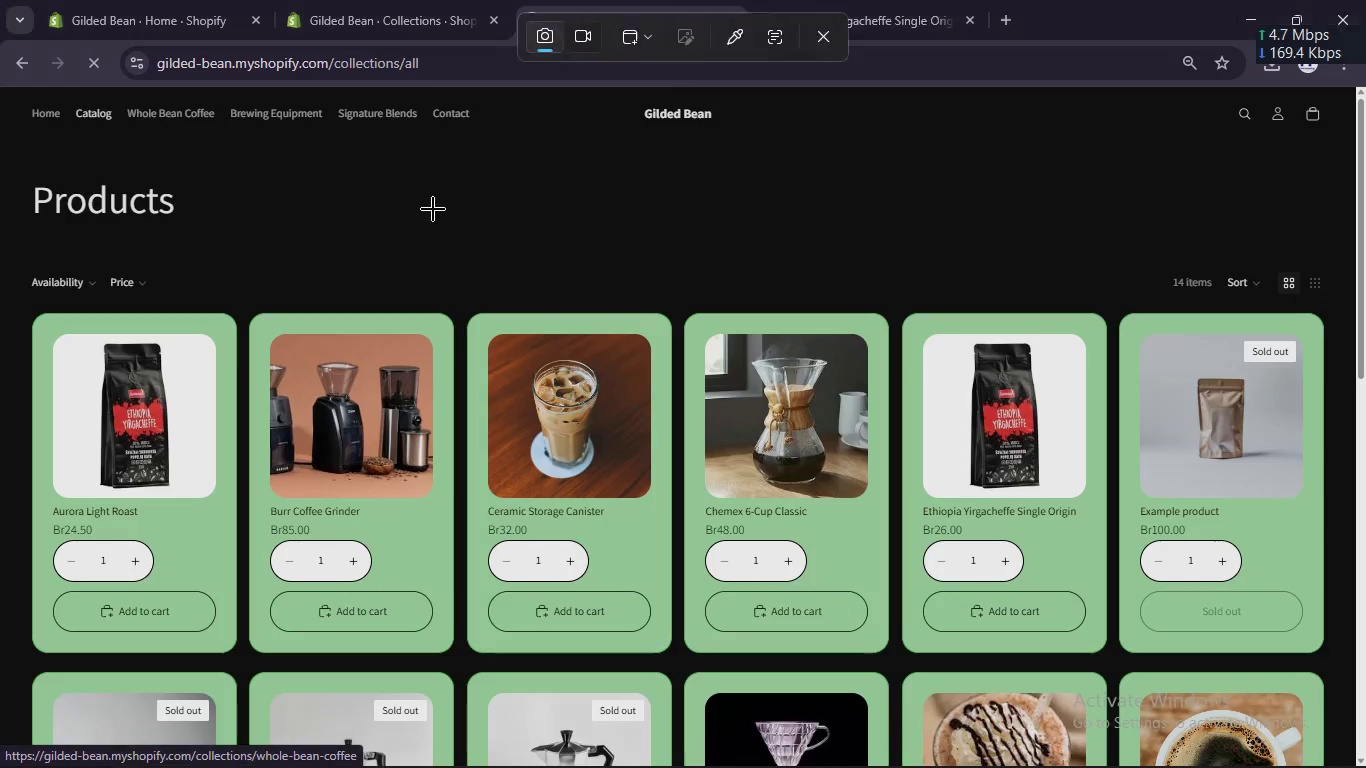 
left_click([434, 209])
 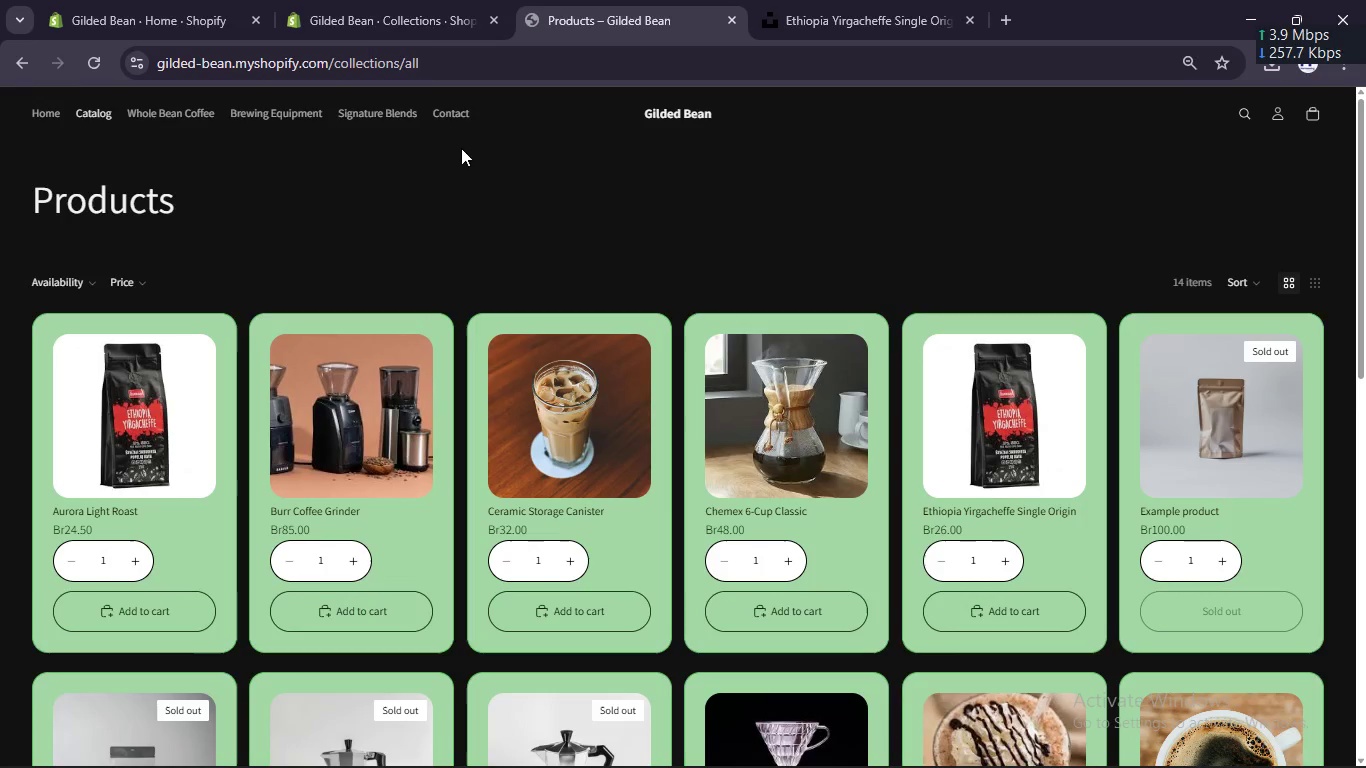 
left_click([476, 110])
 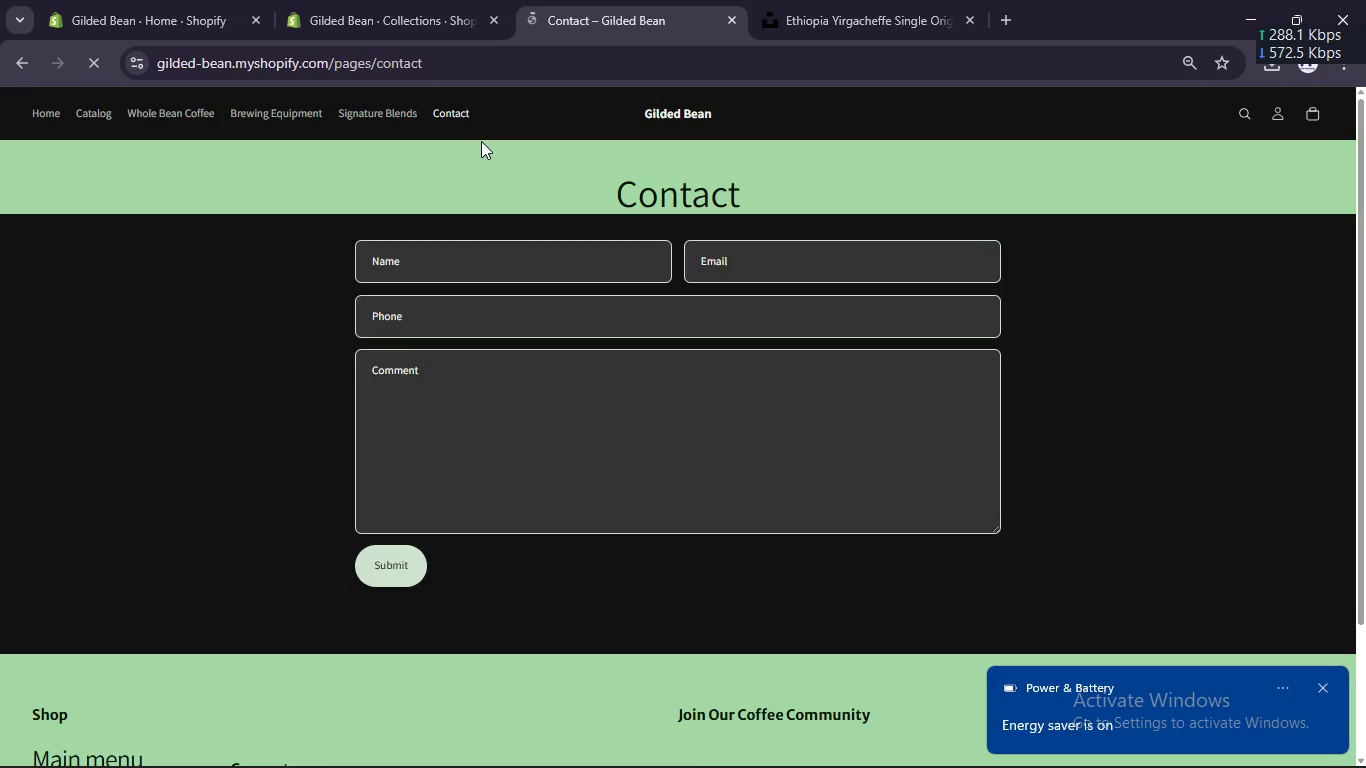 
key(Meta+Shift+S)
 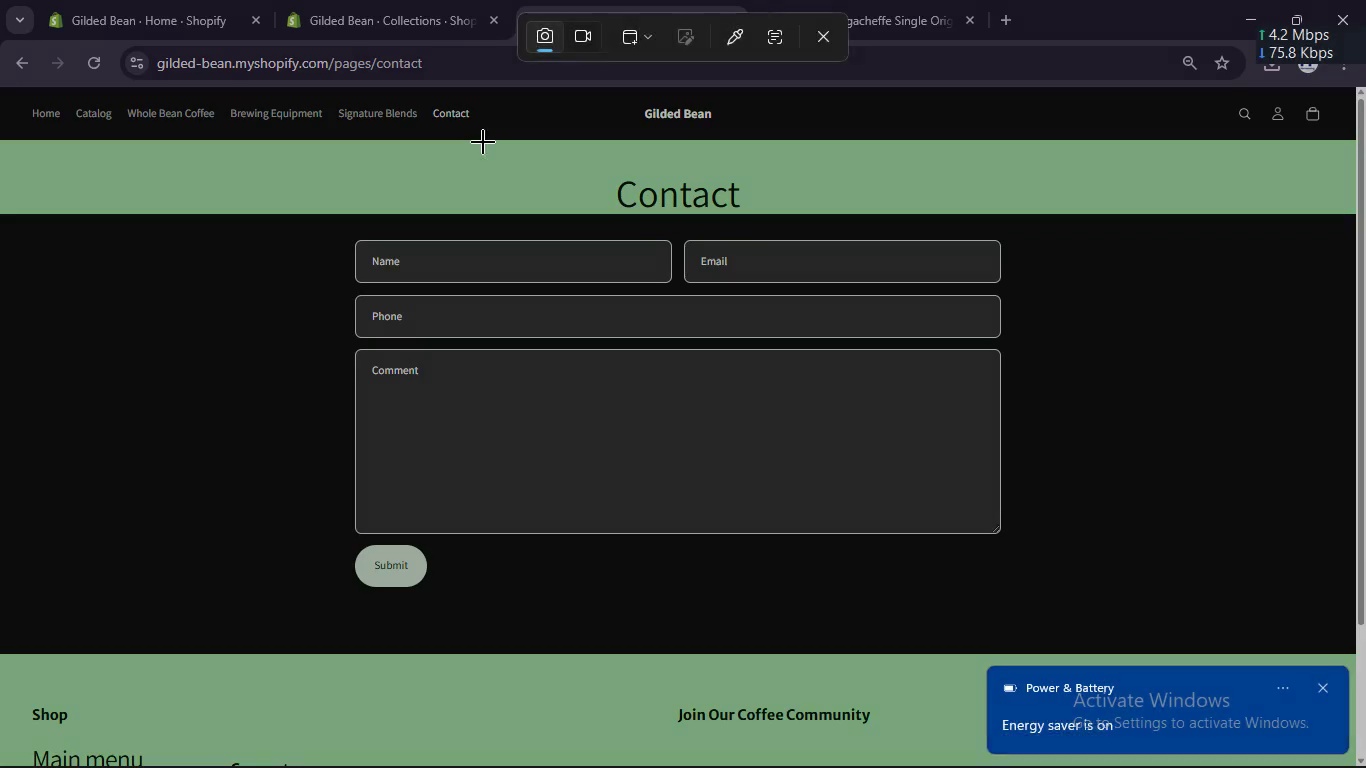 
left_click([491, 190])
 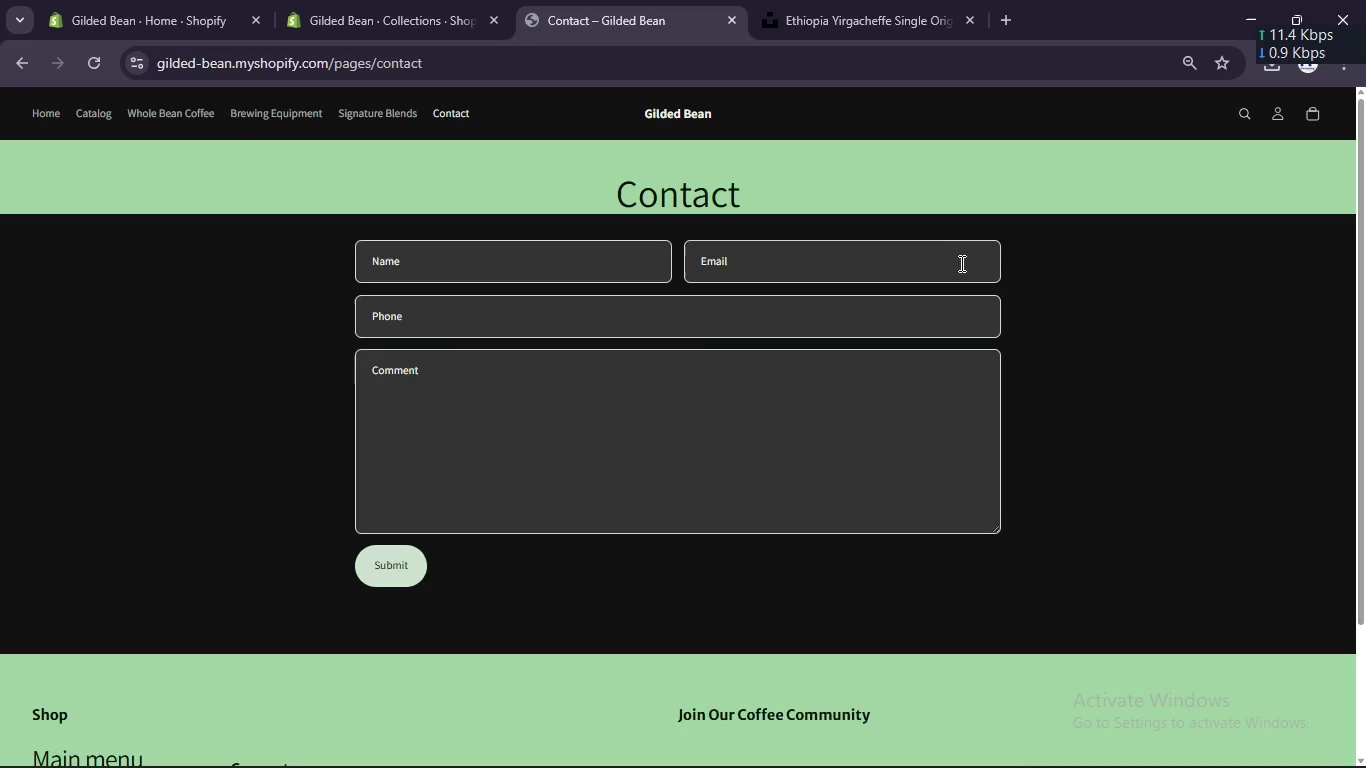 
wait(23.99)
 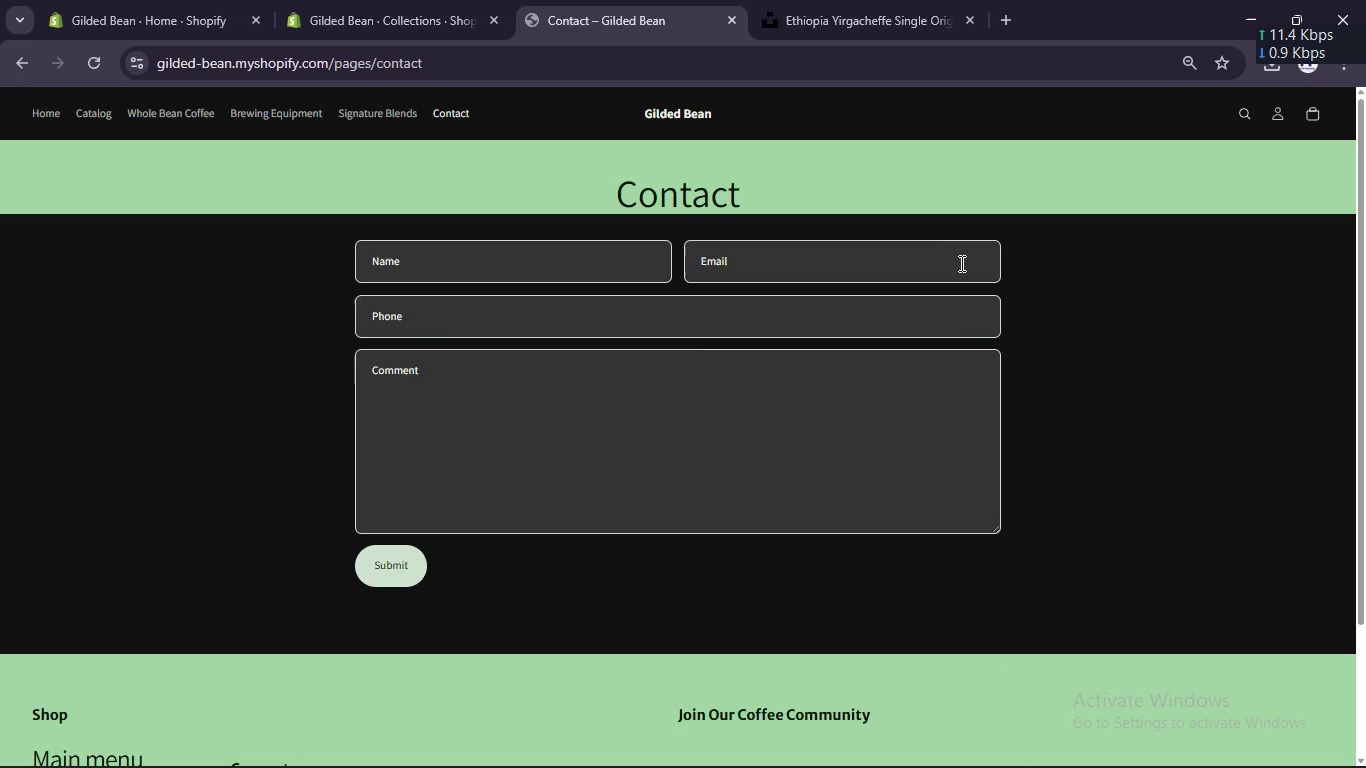 
scroll: coordinate [912, 233], scroll_direction: up, amount: 4.0
 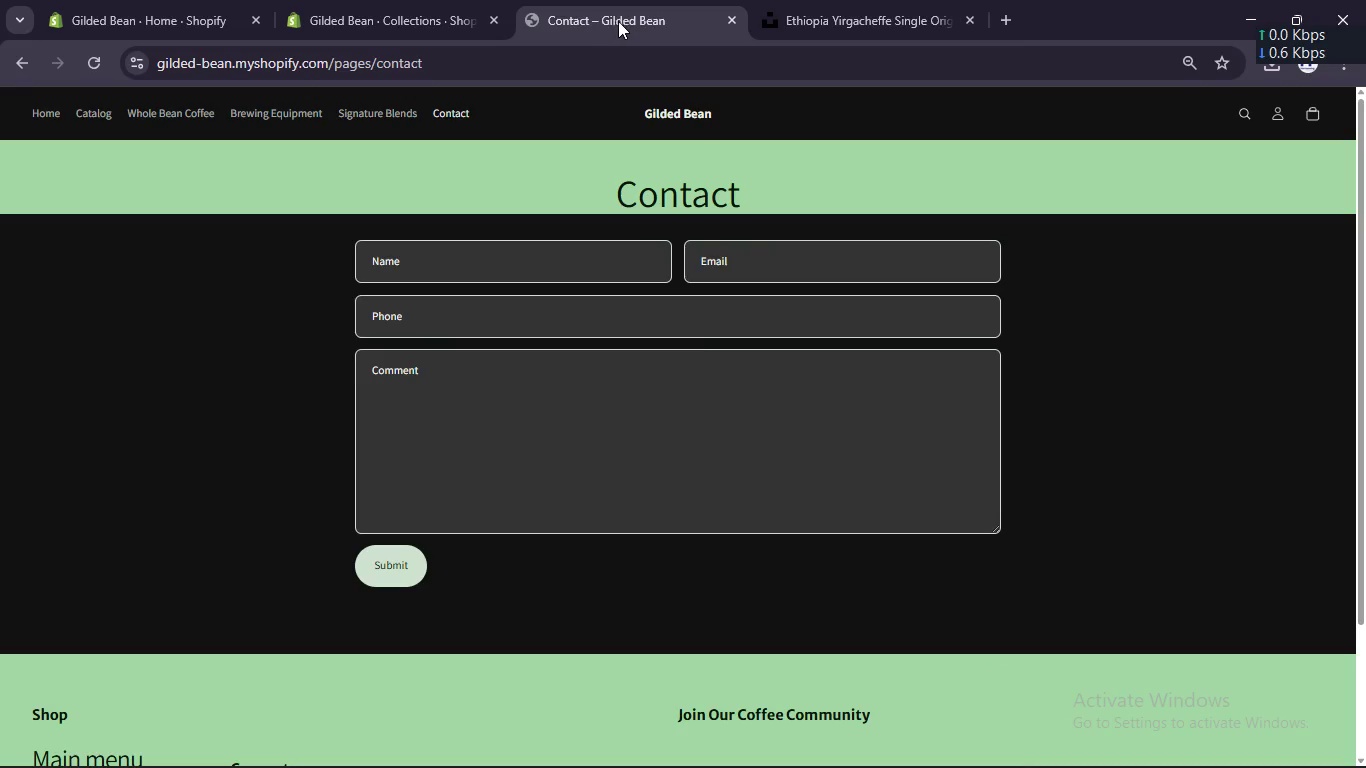 
left_click([365, 7])
 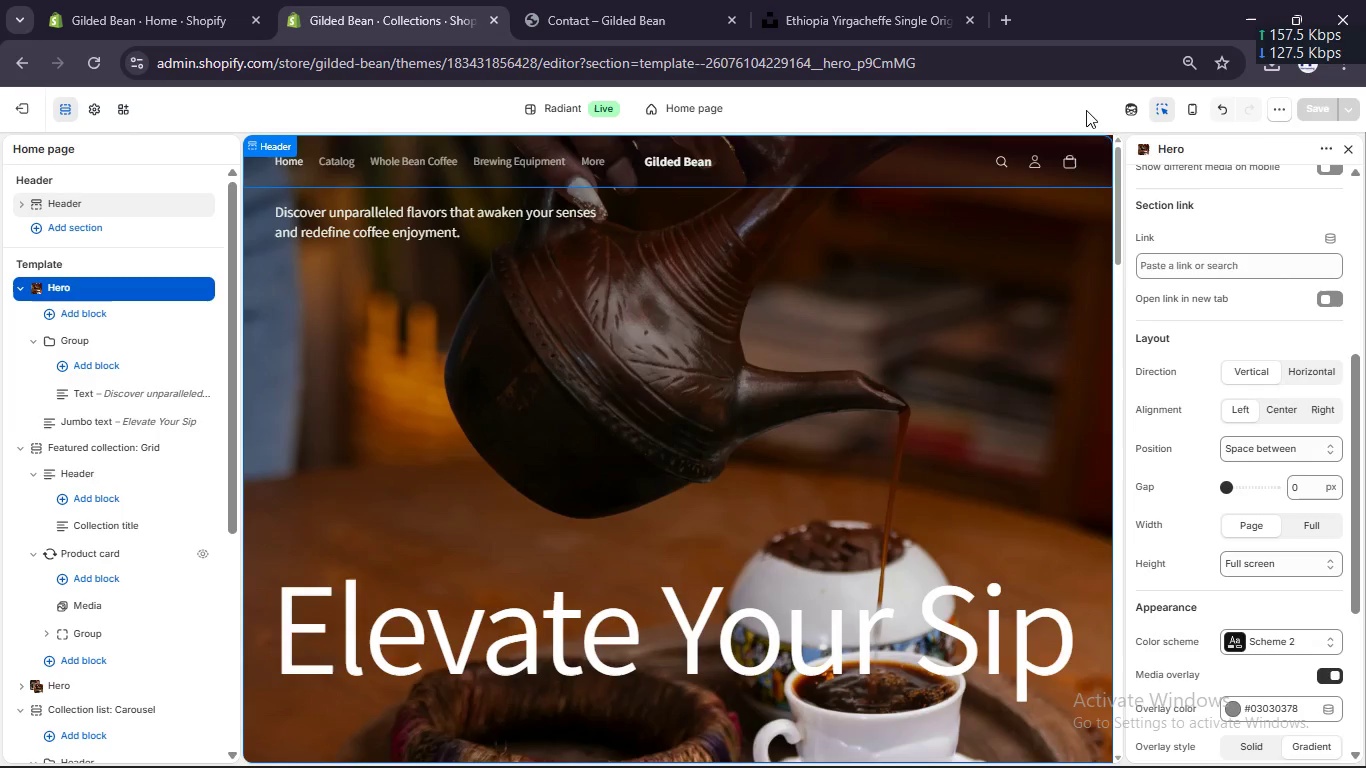 
left_click([1189, 108])
 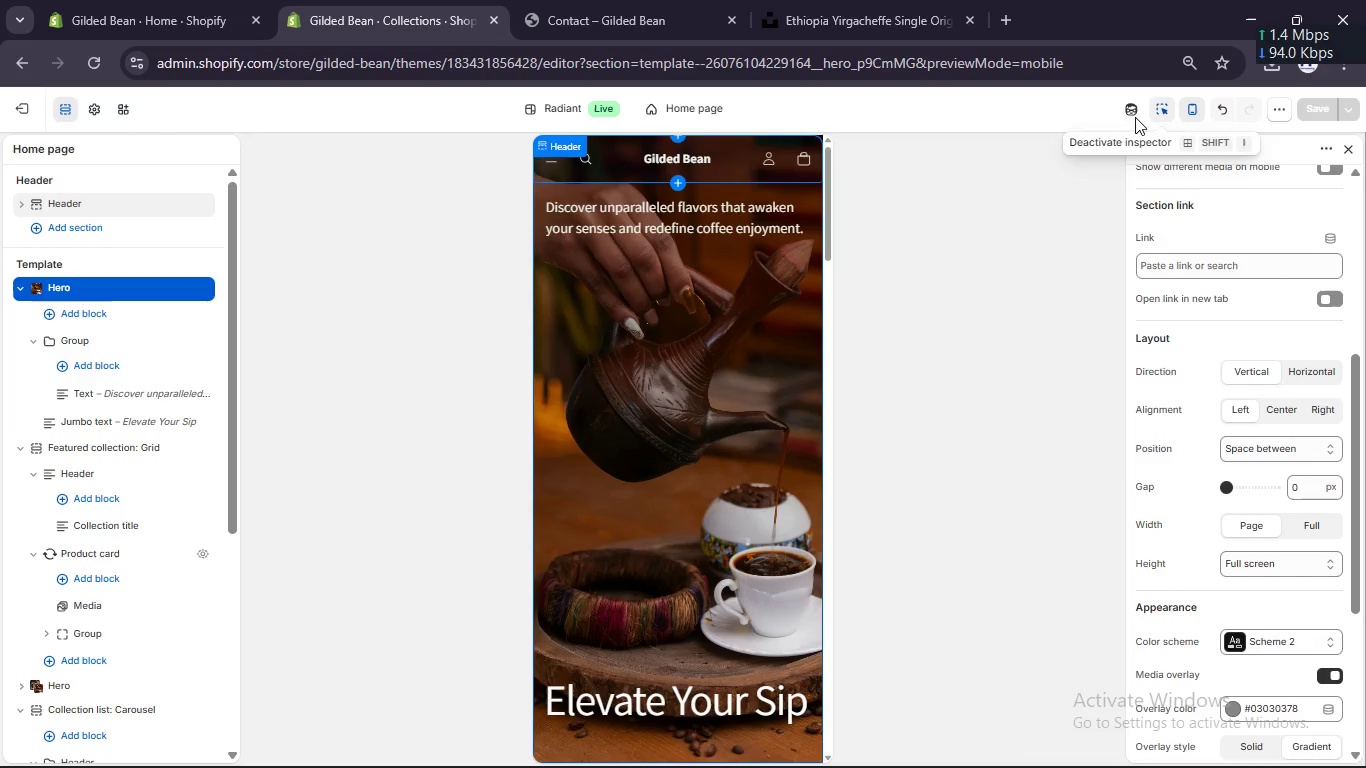 
left_click([951, 259])
 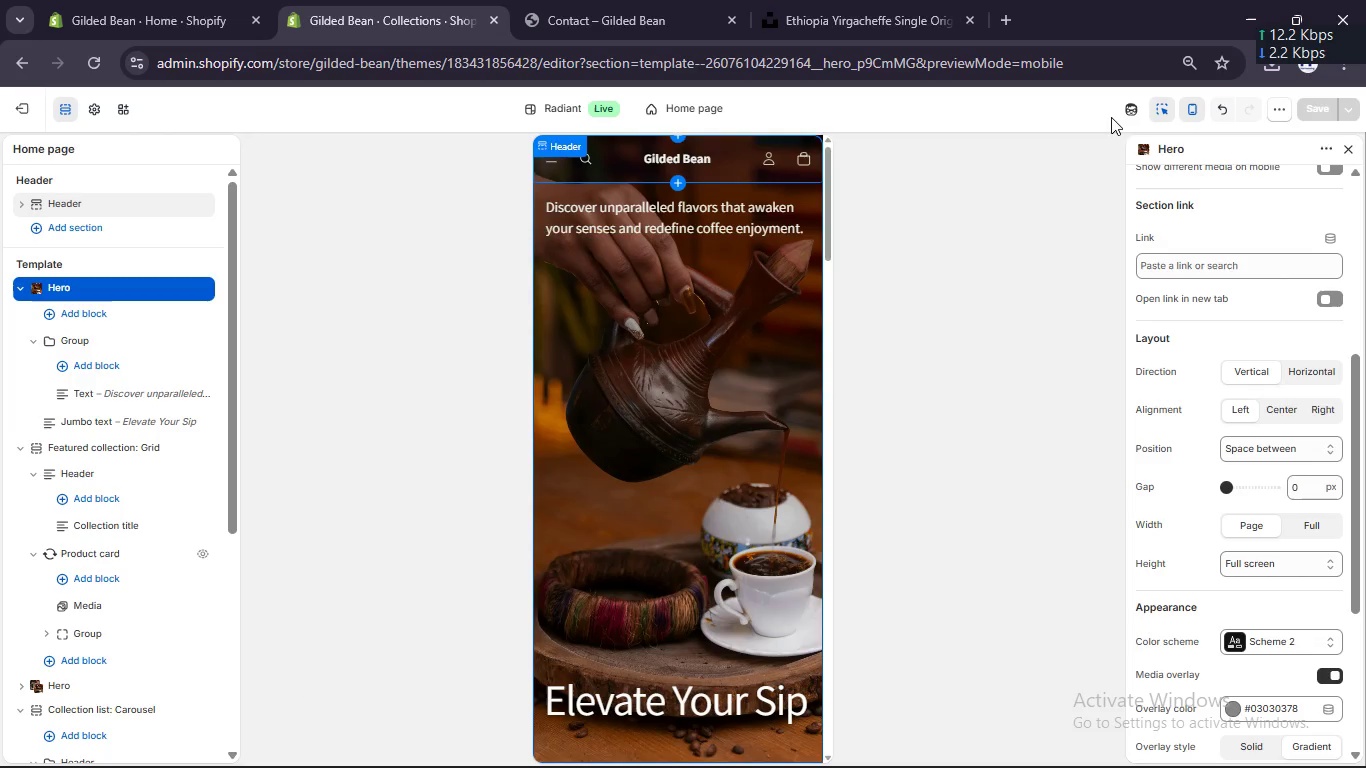 
left_click([1155, 115])
 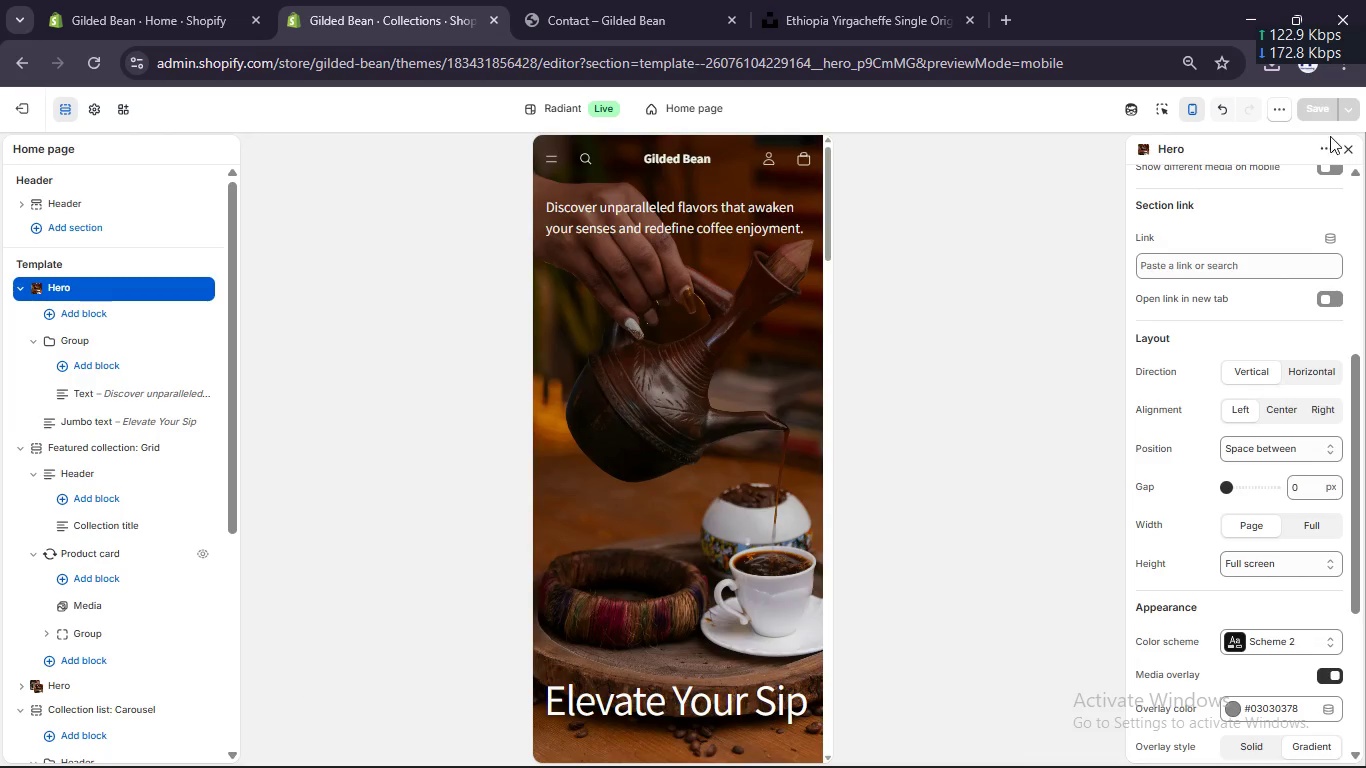 
left_click([1343, 148])
 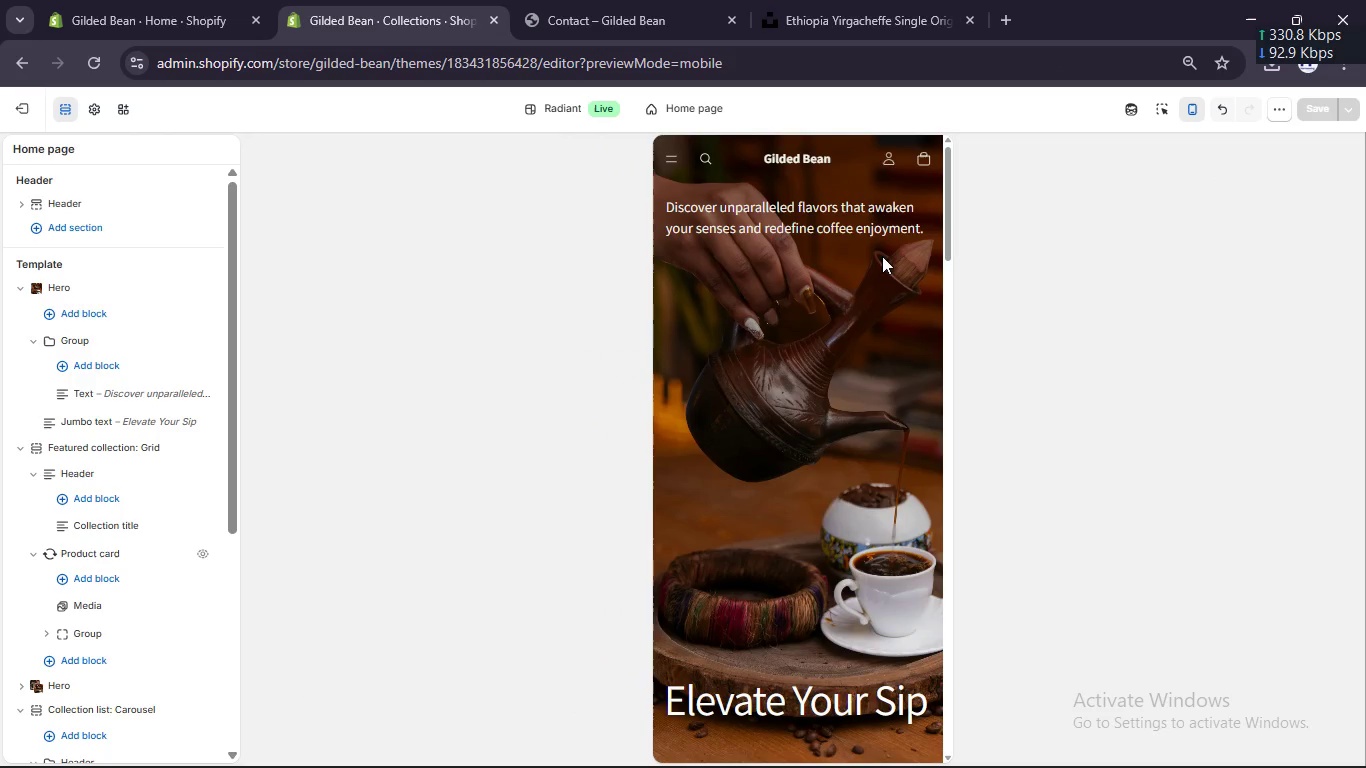 
scroll: coordinate [786, 297], scroll_direction: down, amount: 14.0
 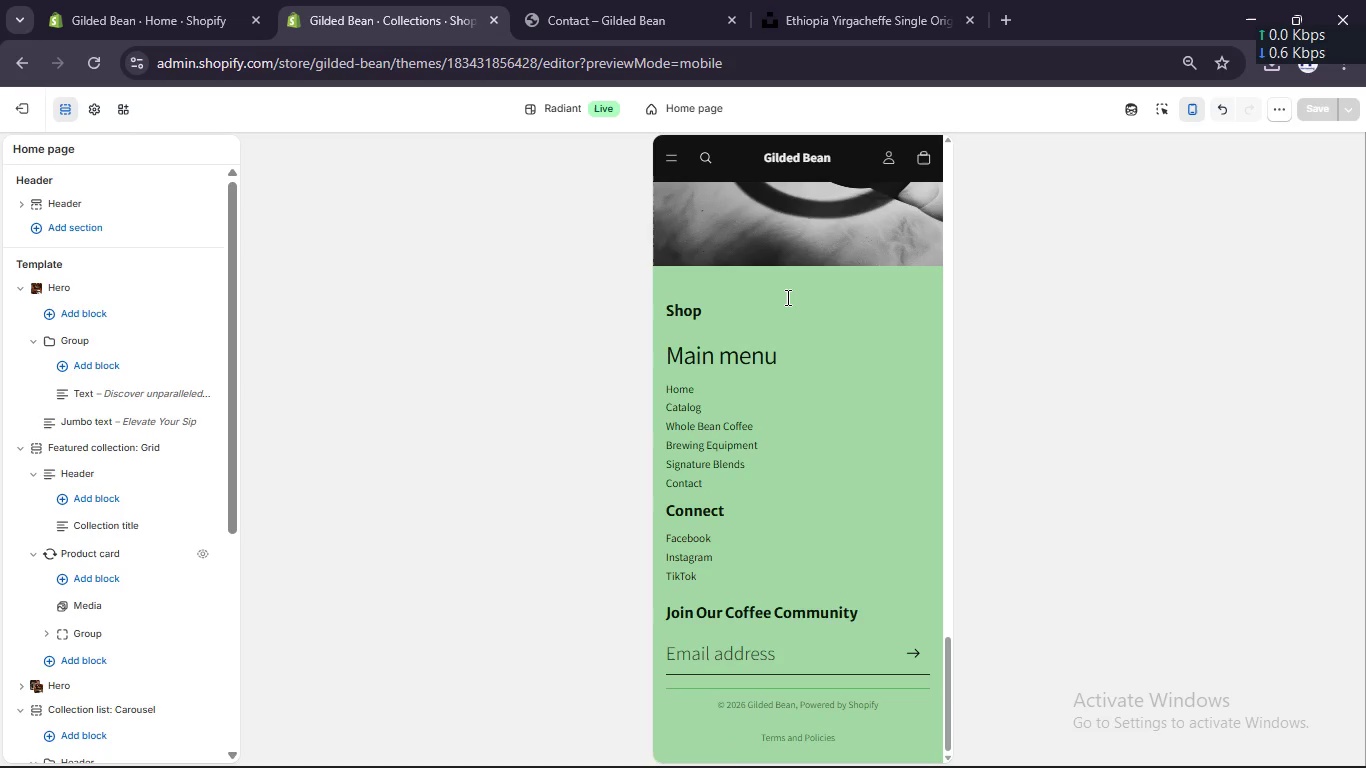 
left_click([685, 403])
 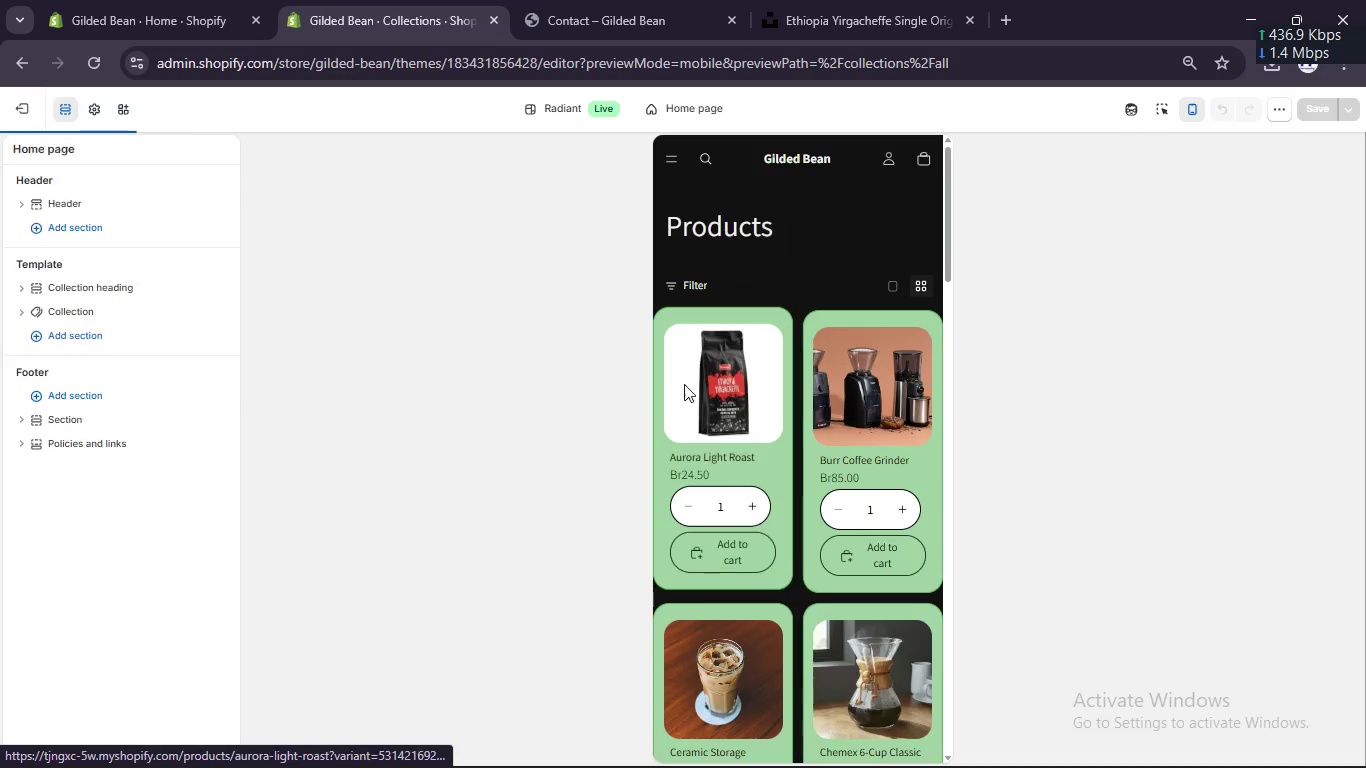 
scroll: coordinate [752, 265], scroll_direction: up, amount: 3.0
 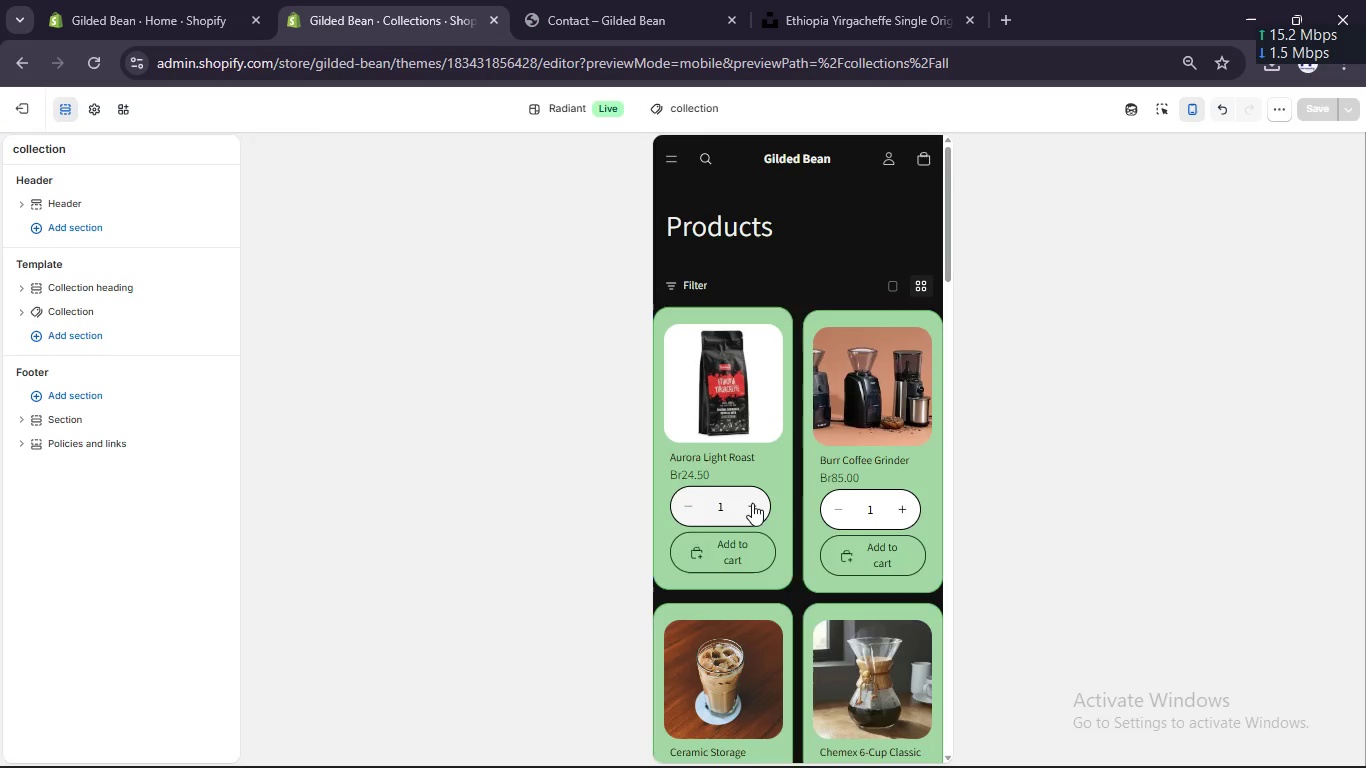 
double_click([752, 503])
 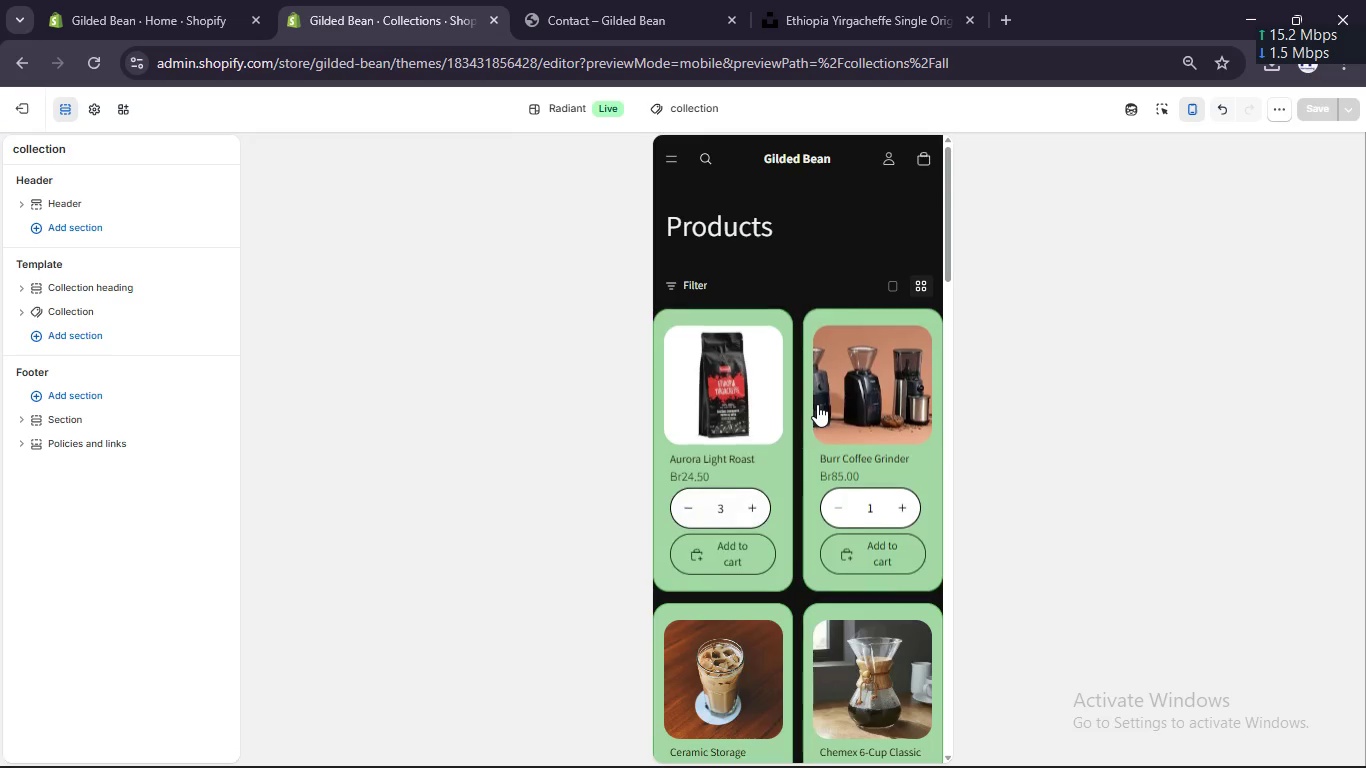 
scroll: coordinate [816, 403], scroll_direction: down, amount: 10.0
 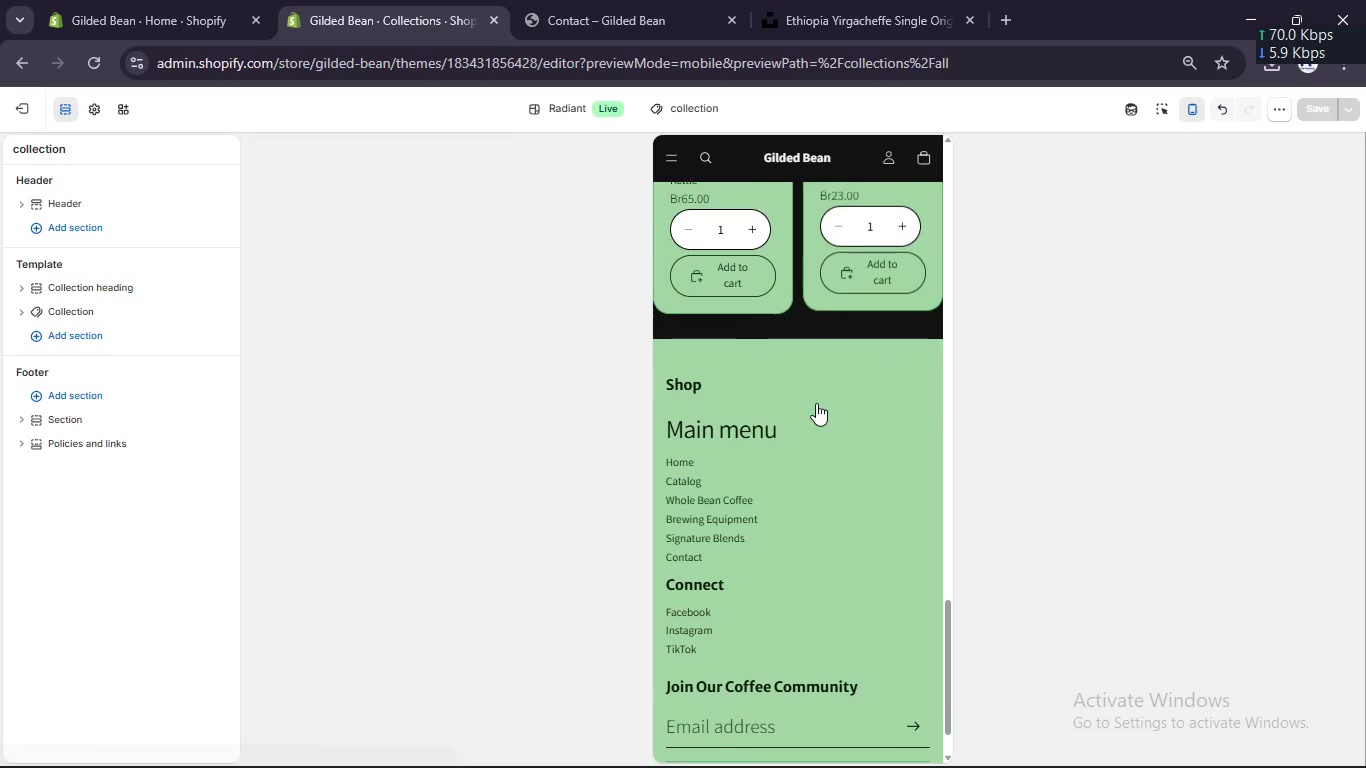 
scroll: coordinate [814, 403], scroll_direction: up, amount: 22.0
 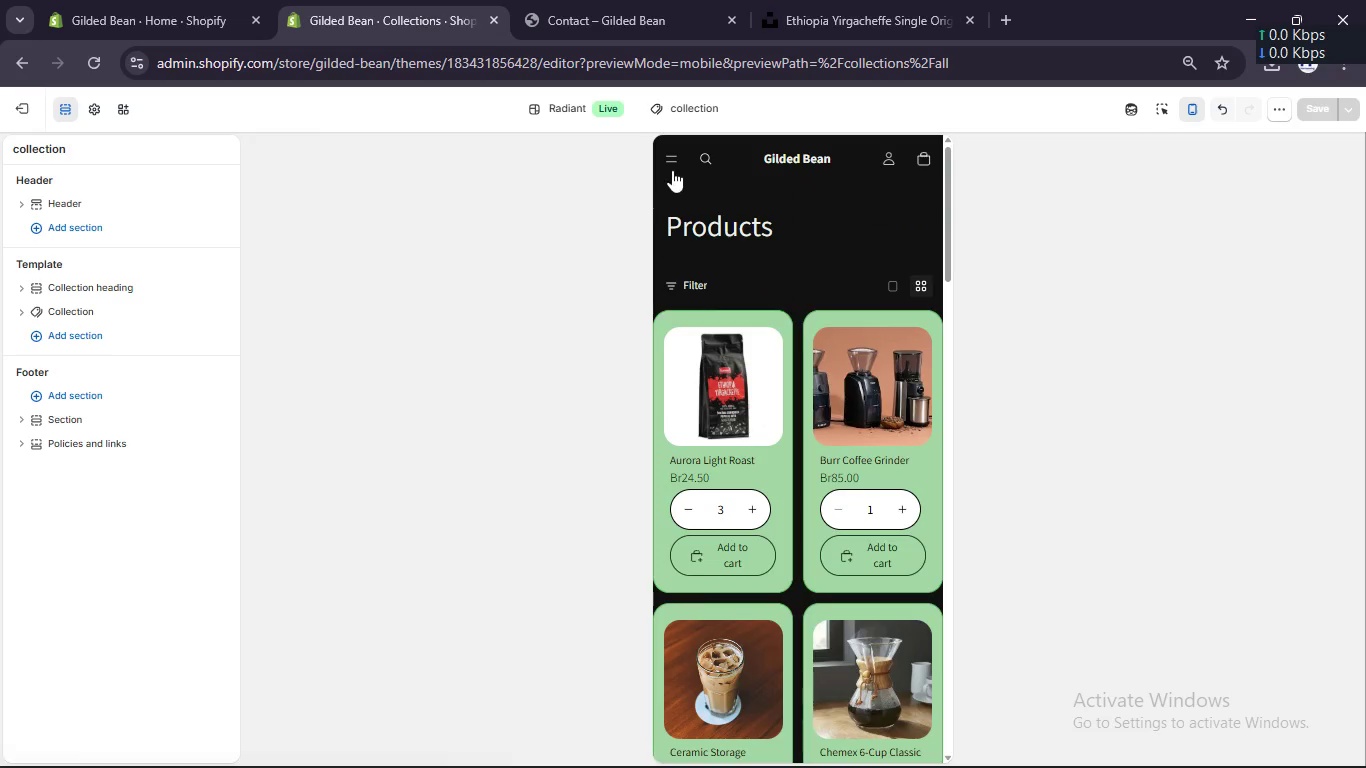 
left_click([676, 156])
 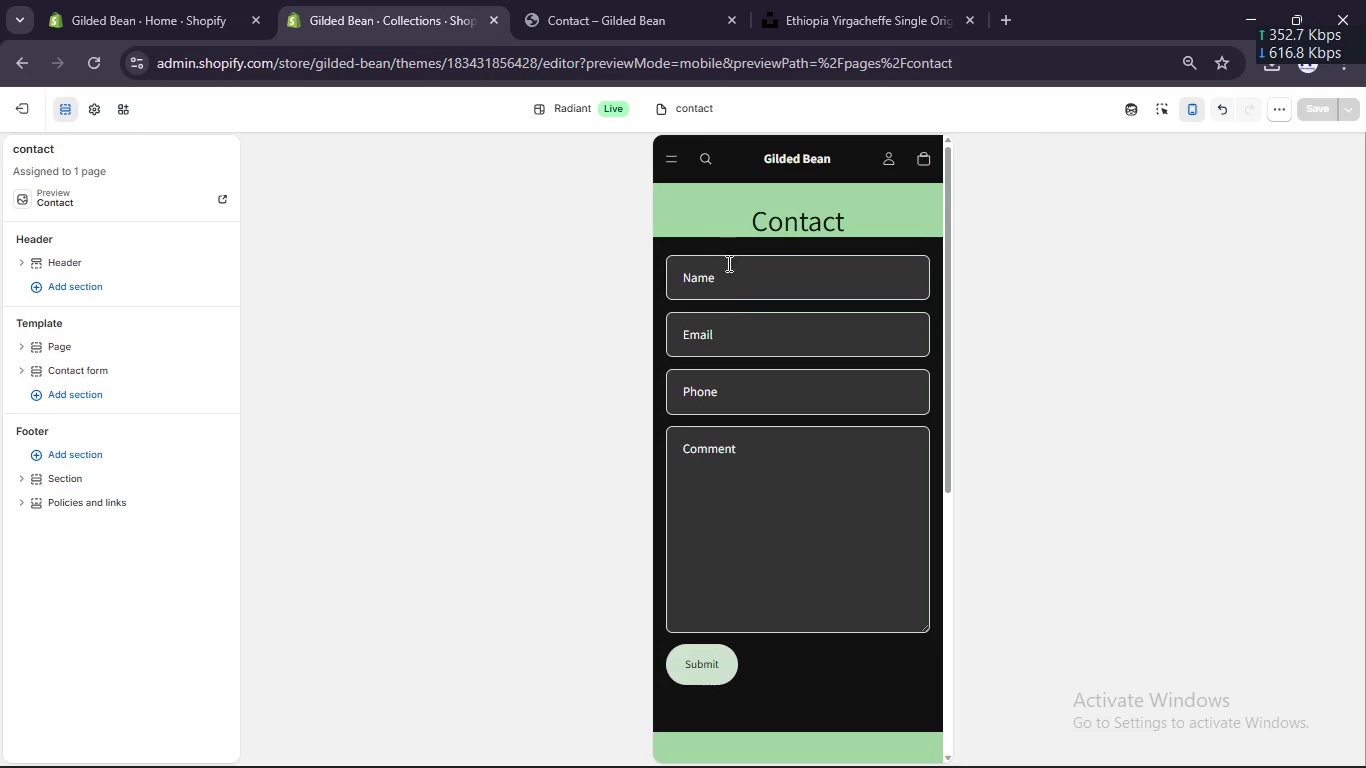 
wait(6.28)
 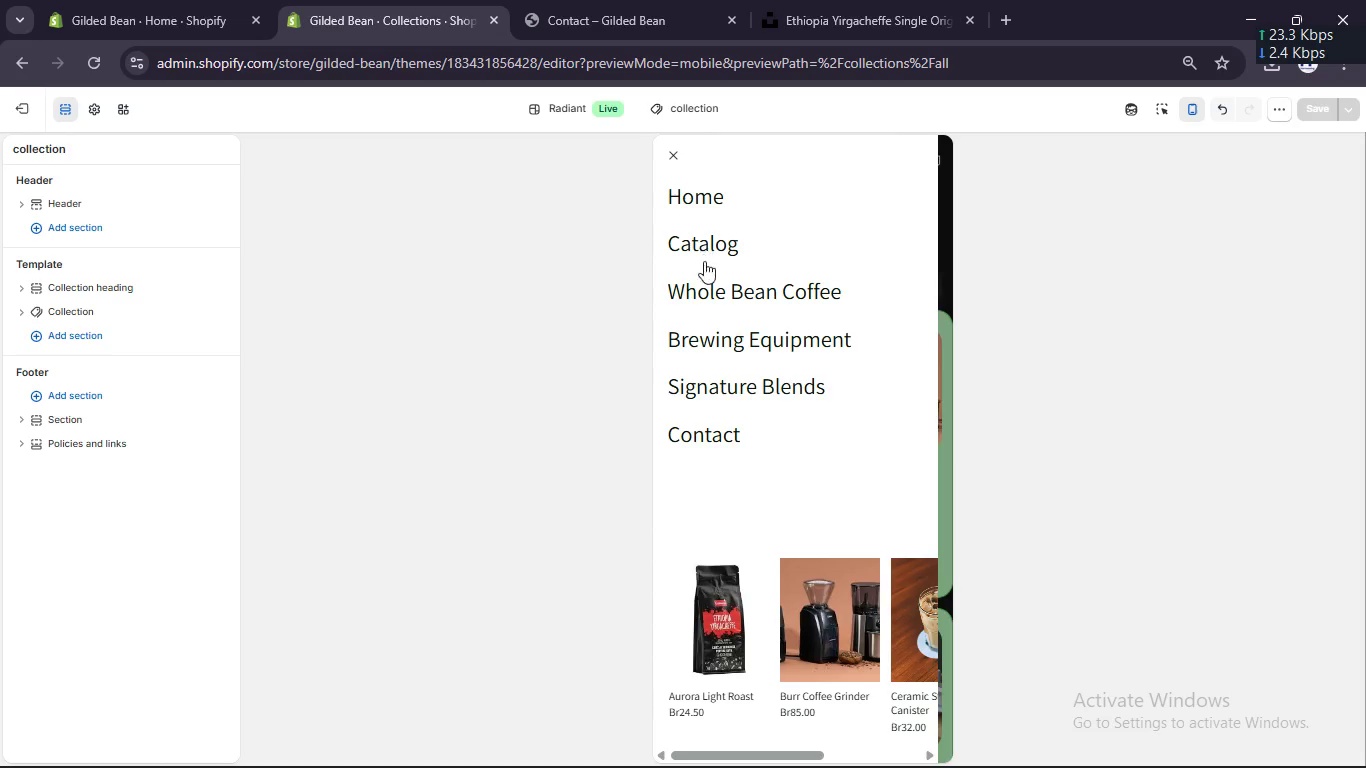 
scroll: coordinate [960, 263], scroll_direction: up, amount: 4.0
 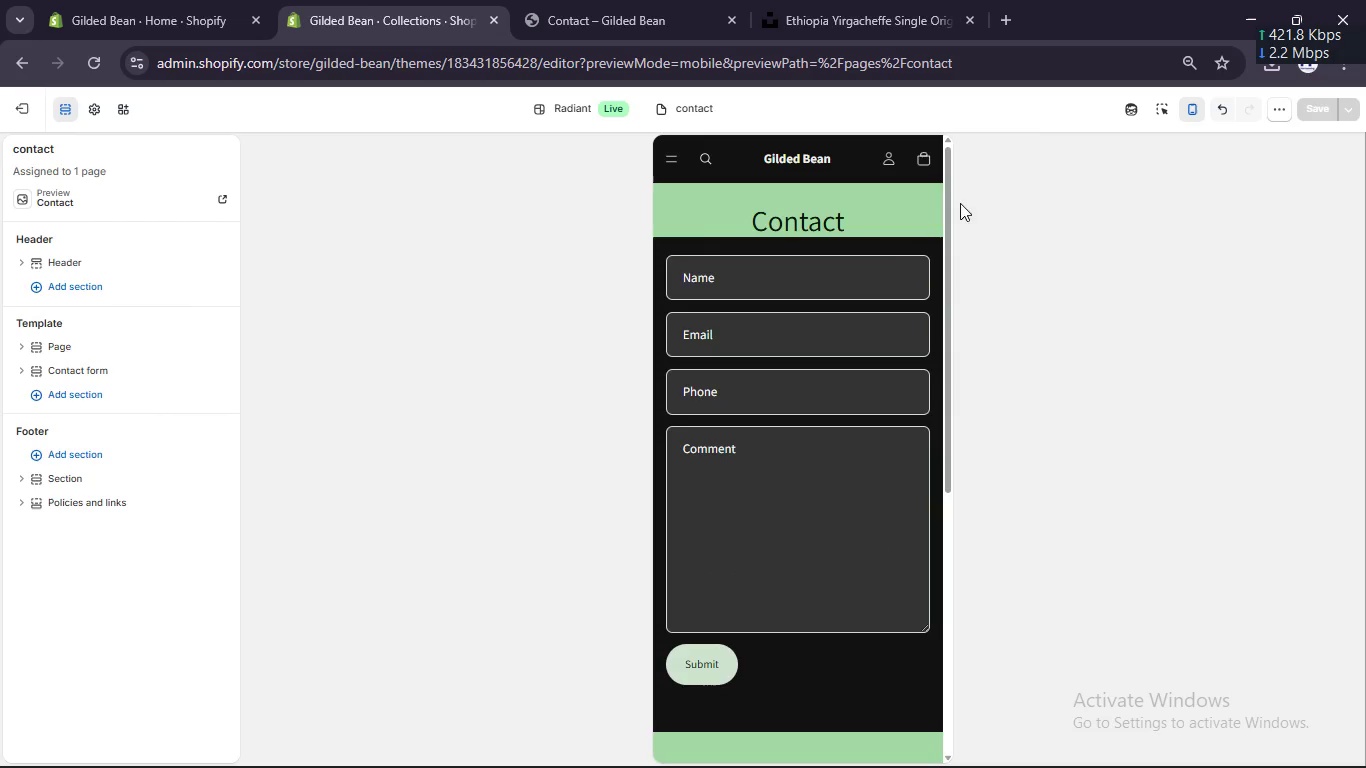 
left_click([201, 3])
 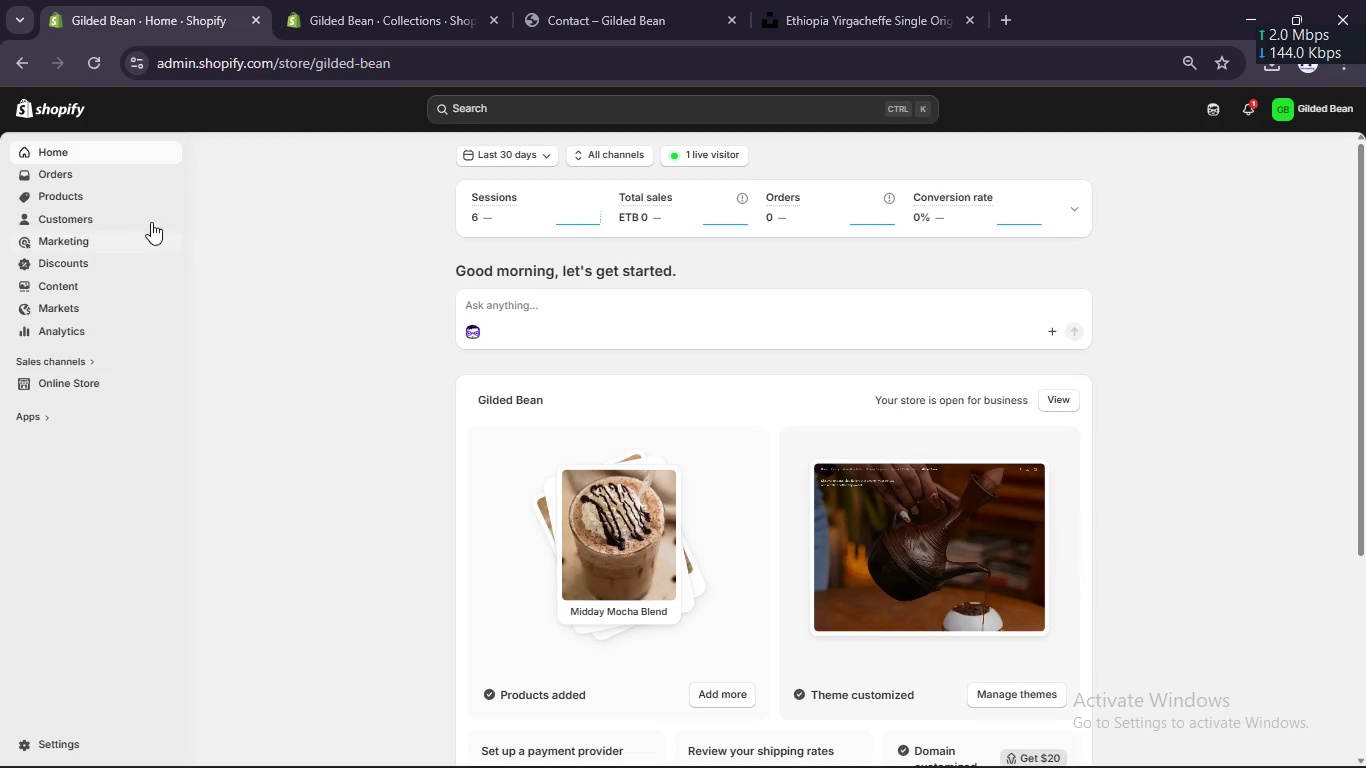 
left_click([98, 202])
 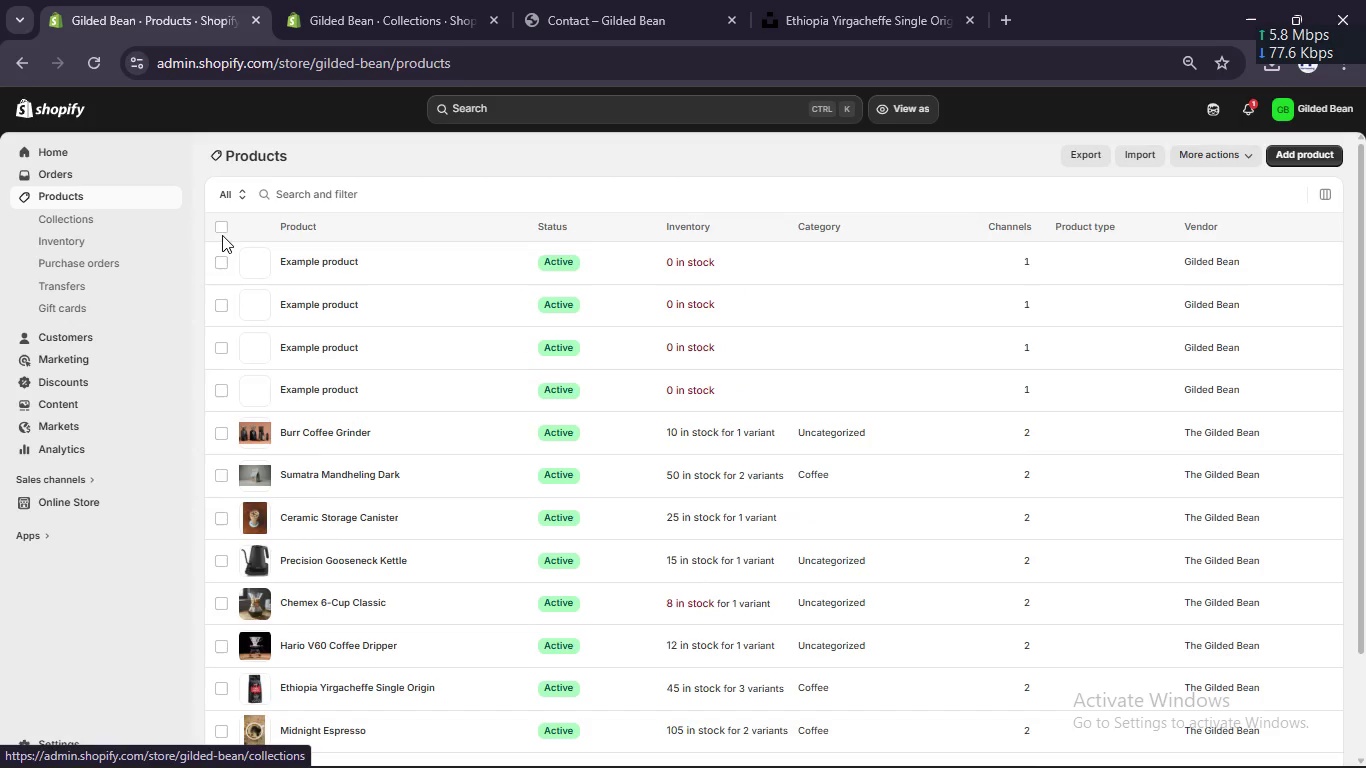 
left_click([222, 252])
 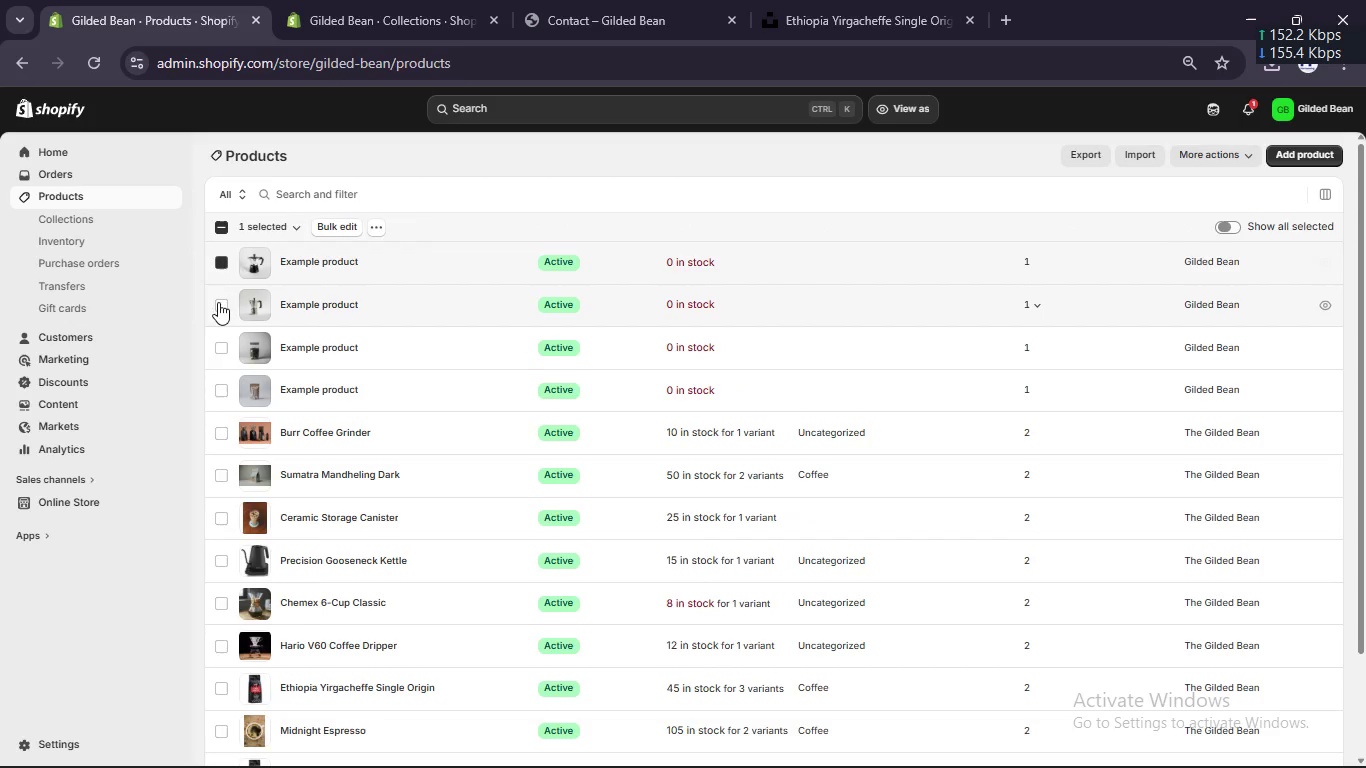 
left_click([218, 303])
 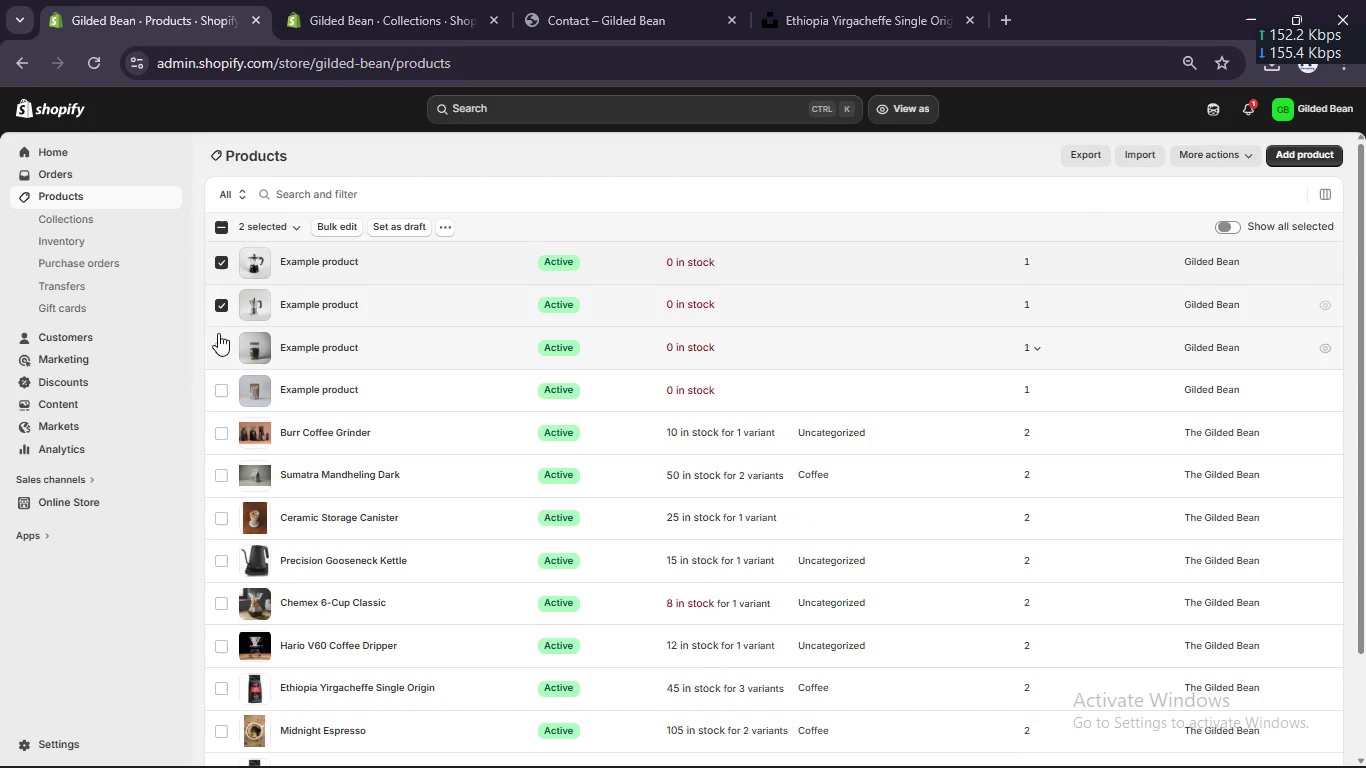 
left_click([218, 339])
 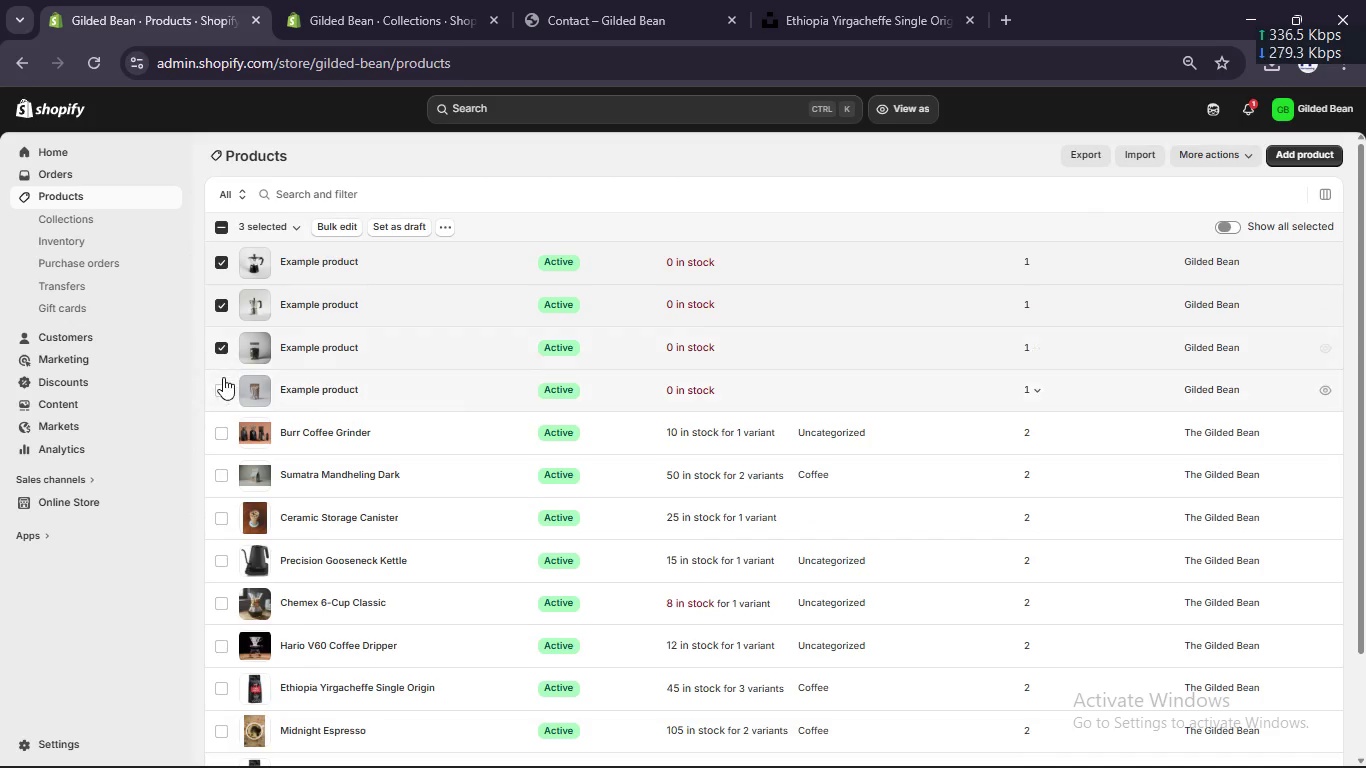 
left_click([223, 385])
 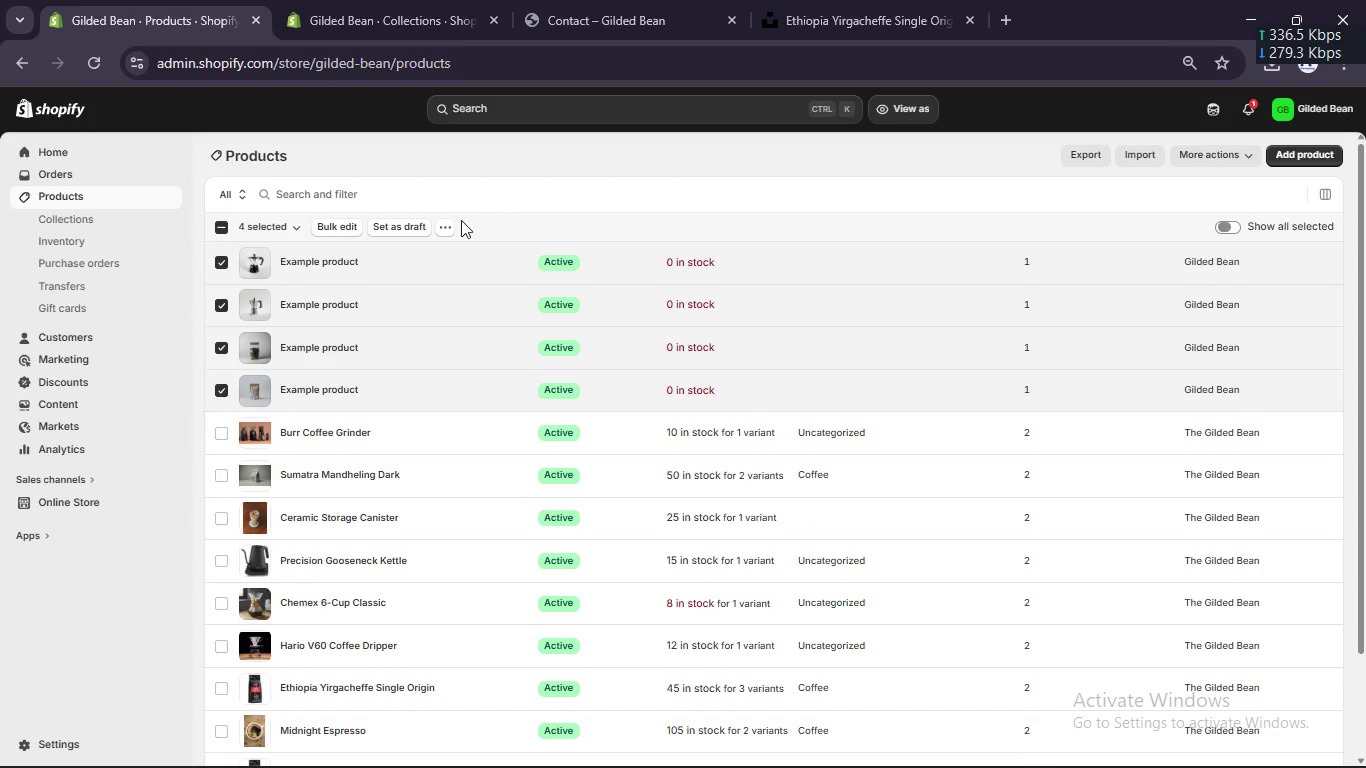 
left_click([449, 230])
 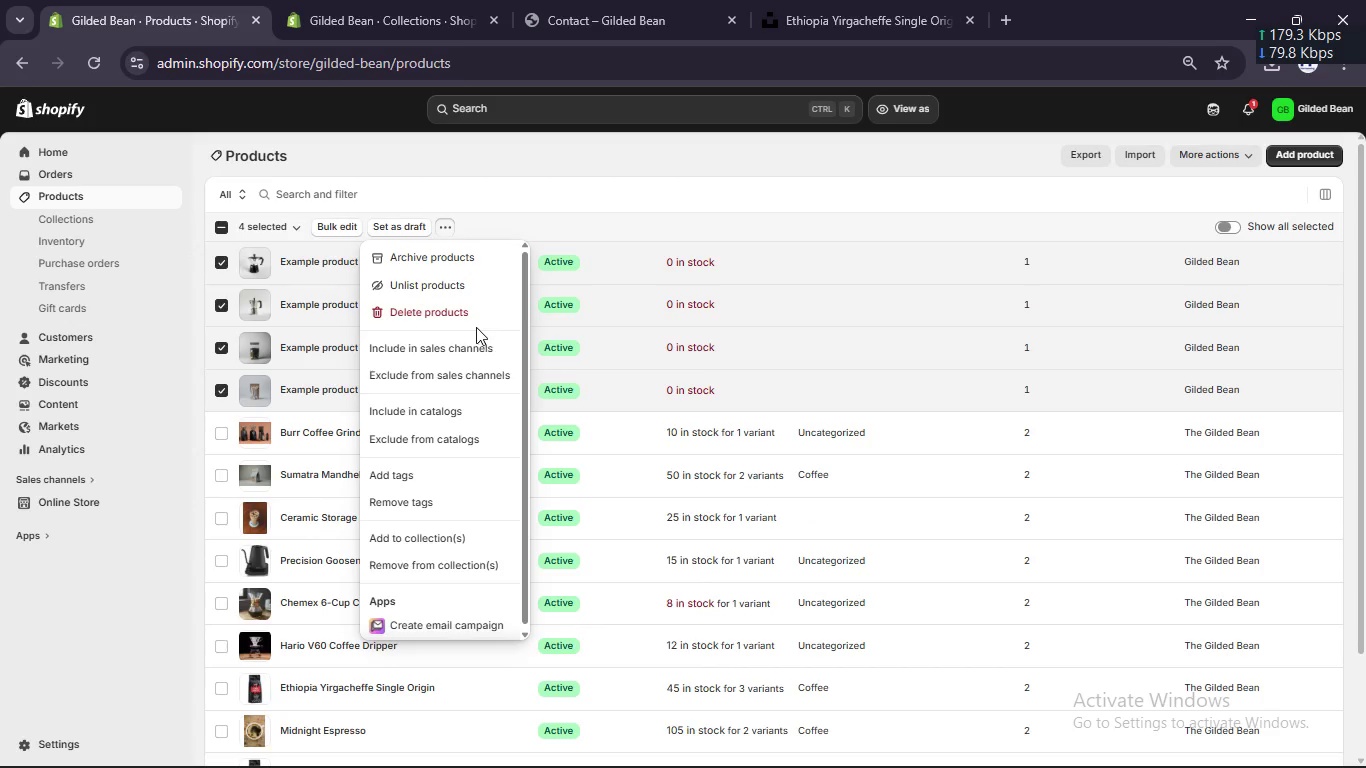 
left_click([466, 314])
 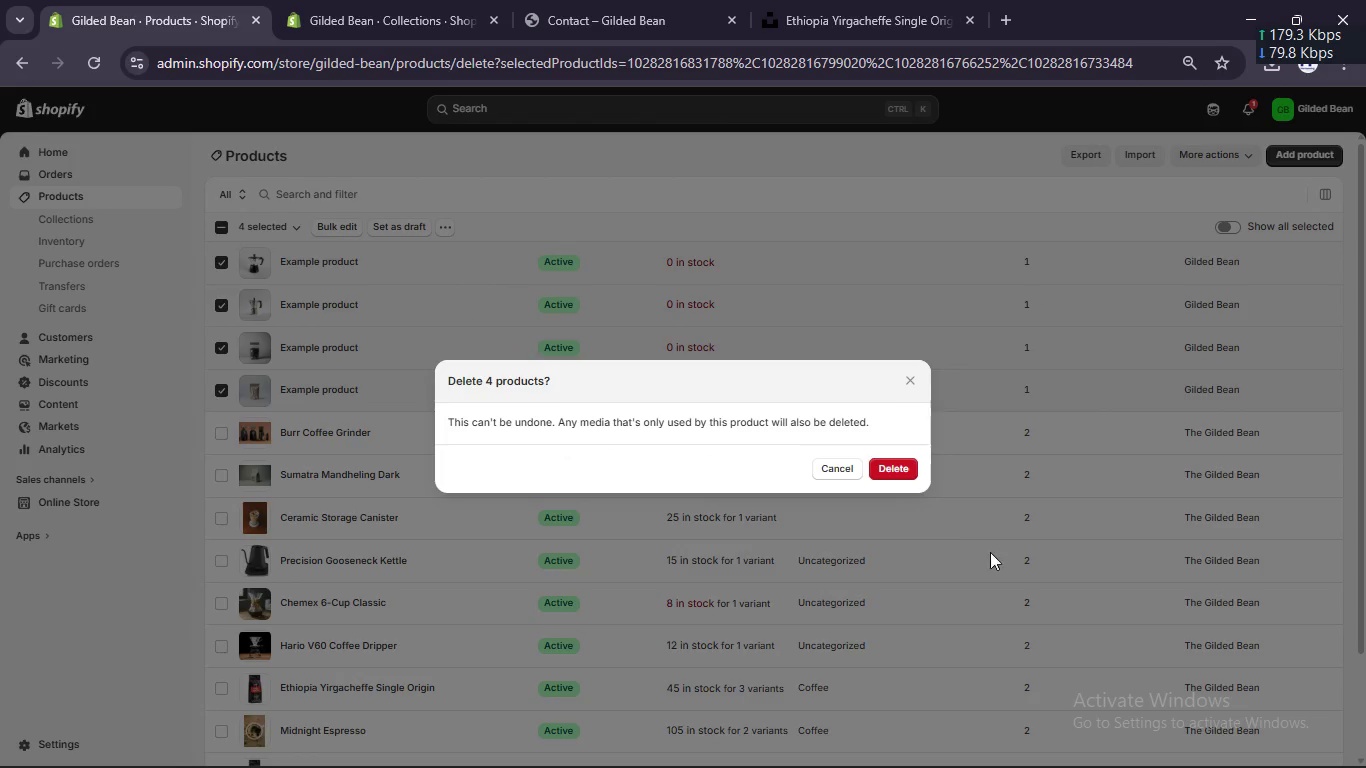 
left_click([891, 466])
 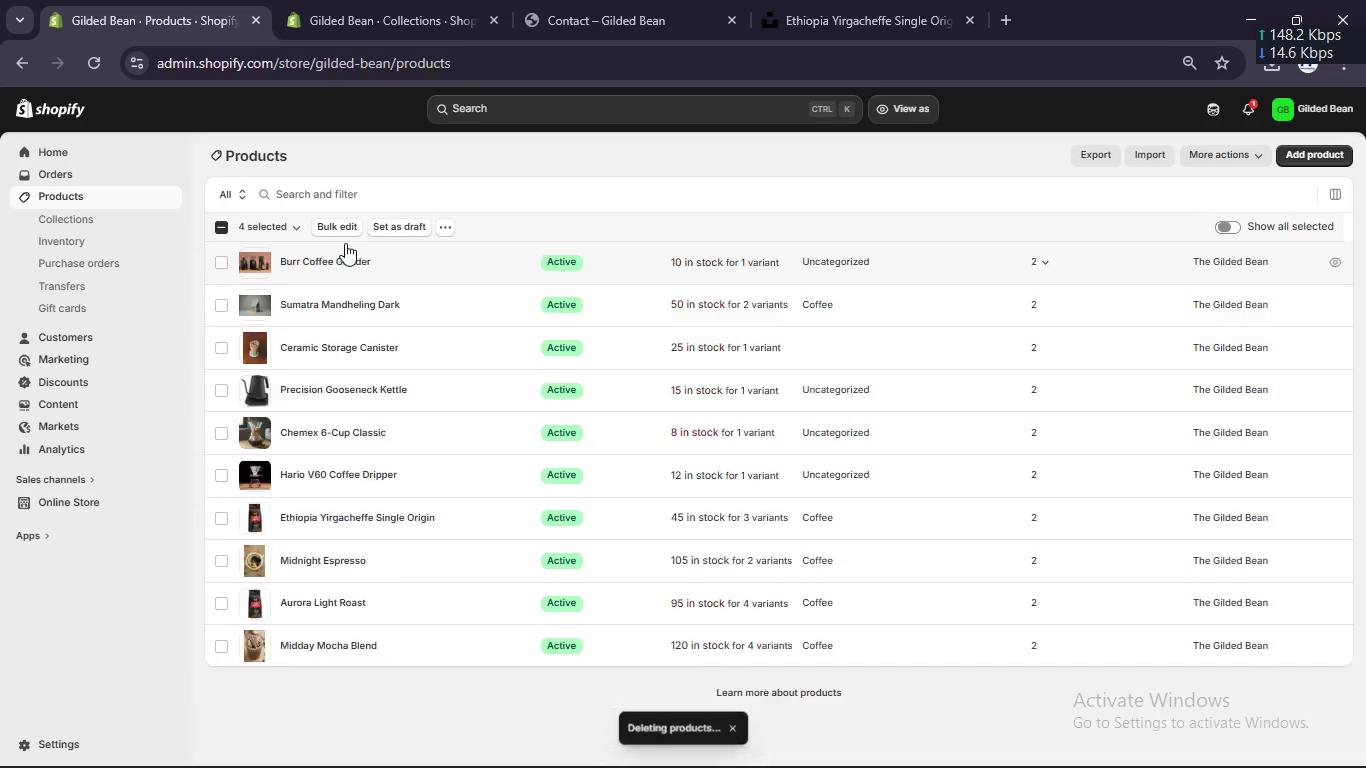 
wait(6.06)
 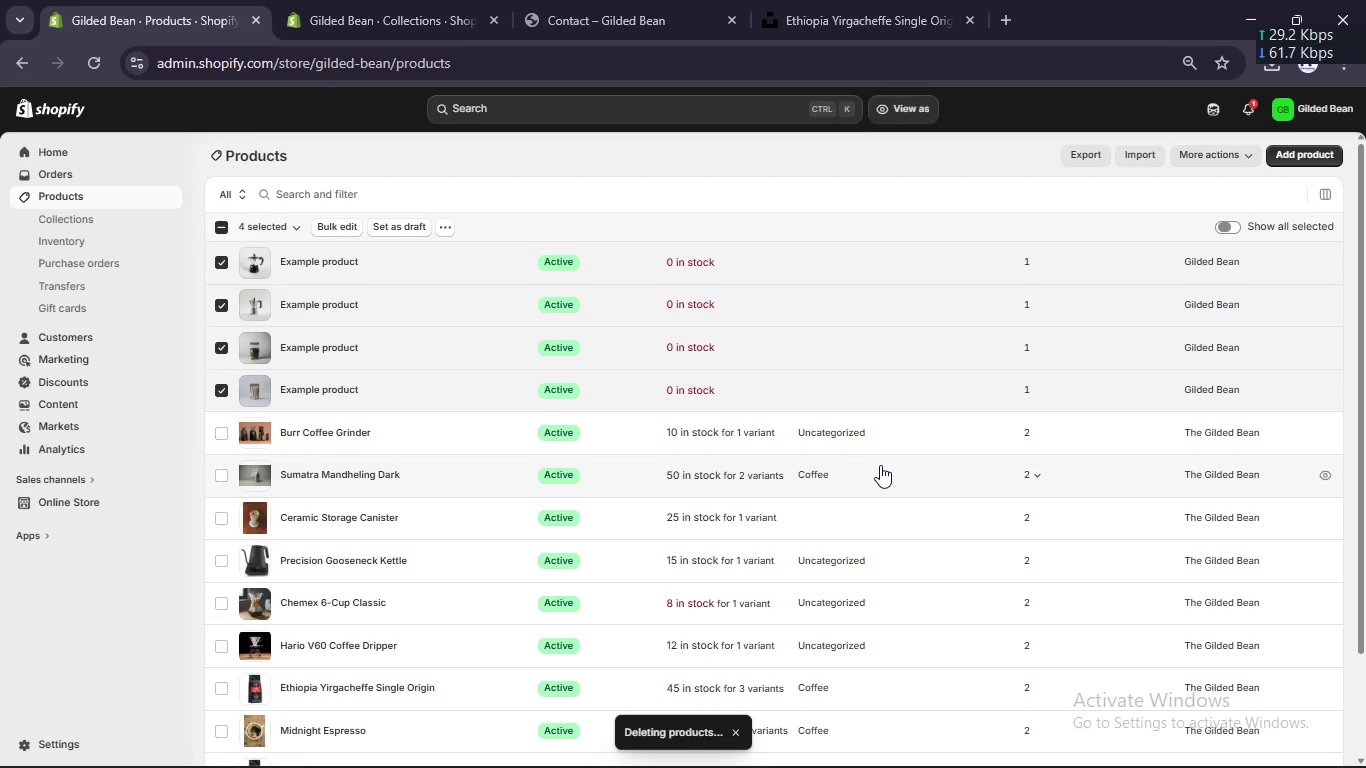 
double_click([217, 228])
 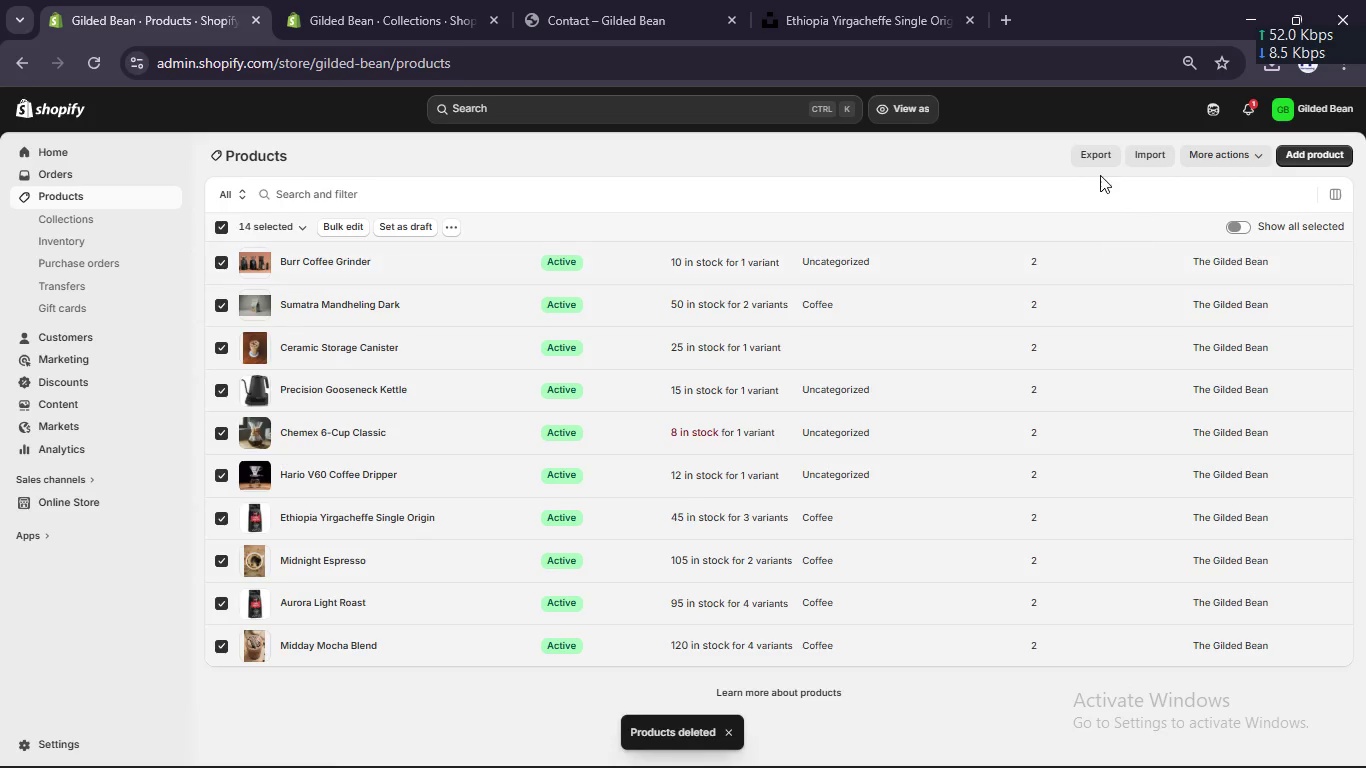 
left_click([1092, 154])
 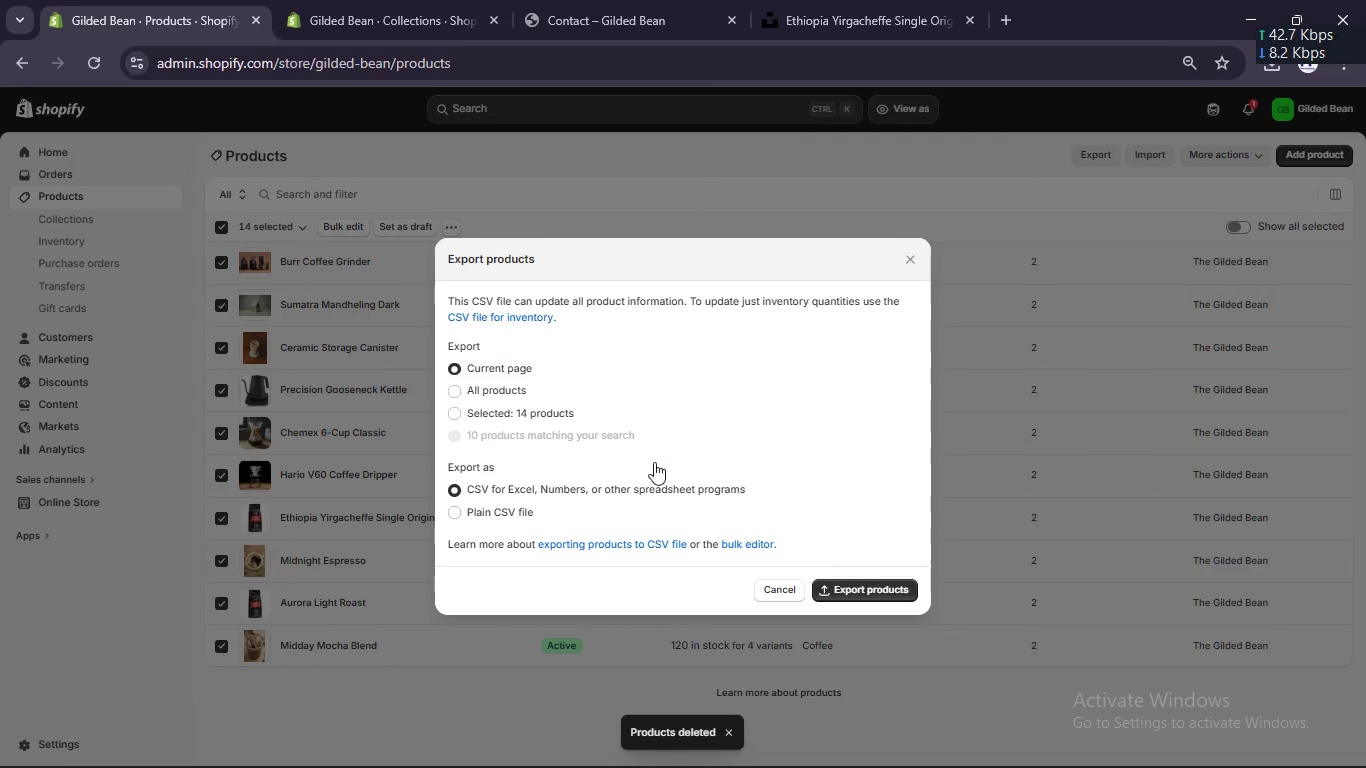 
left_click([455, 389])
 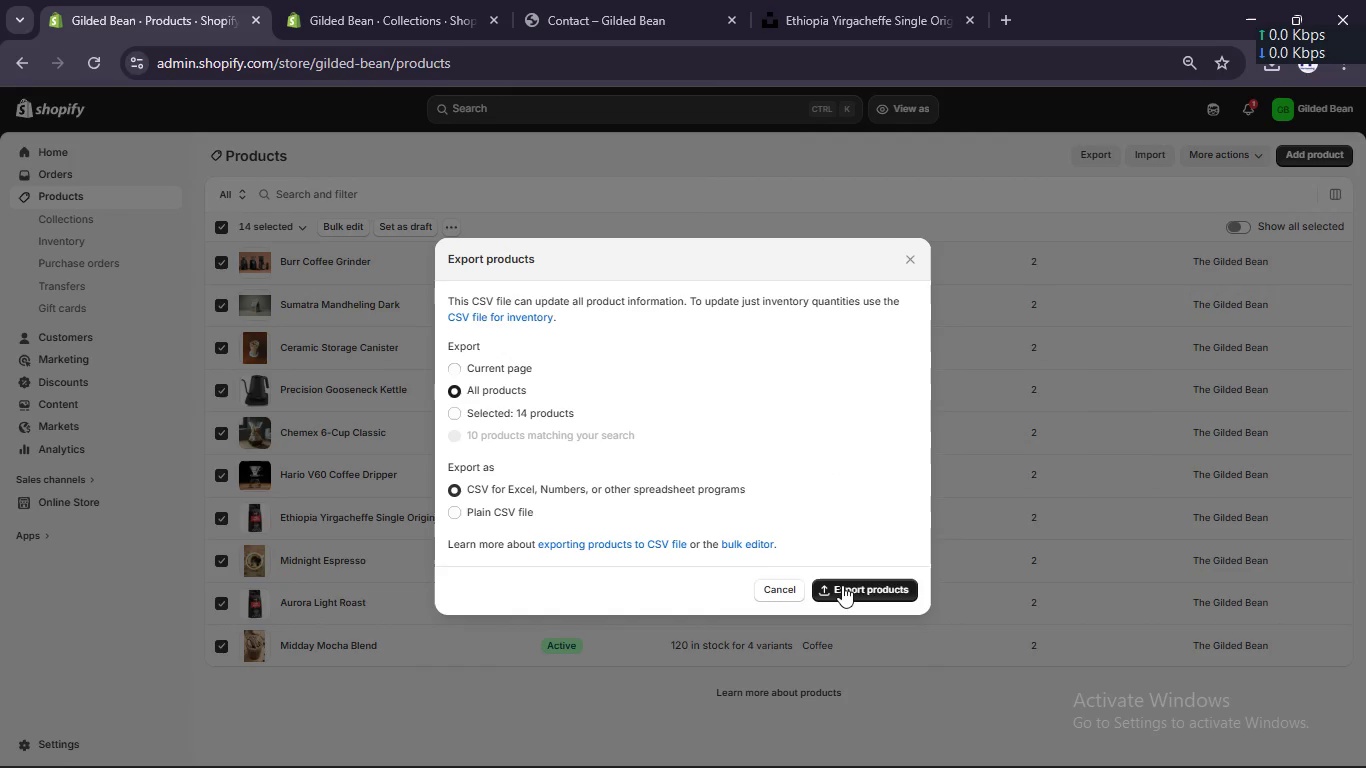 
left_click([842, 585])
 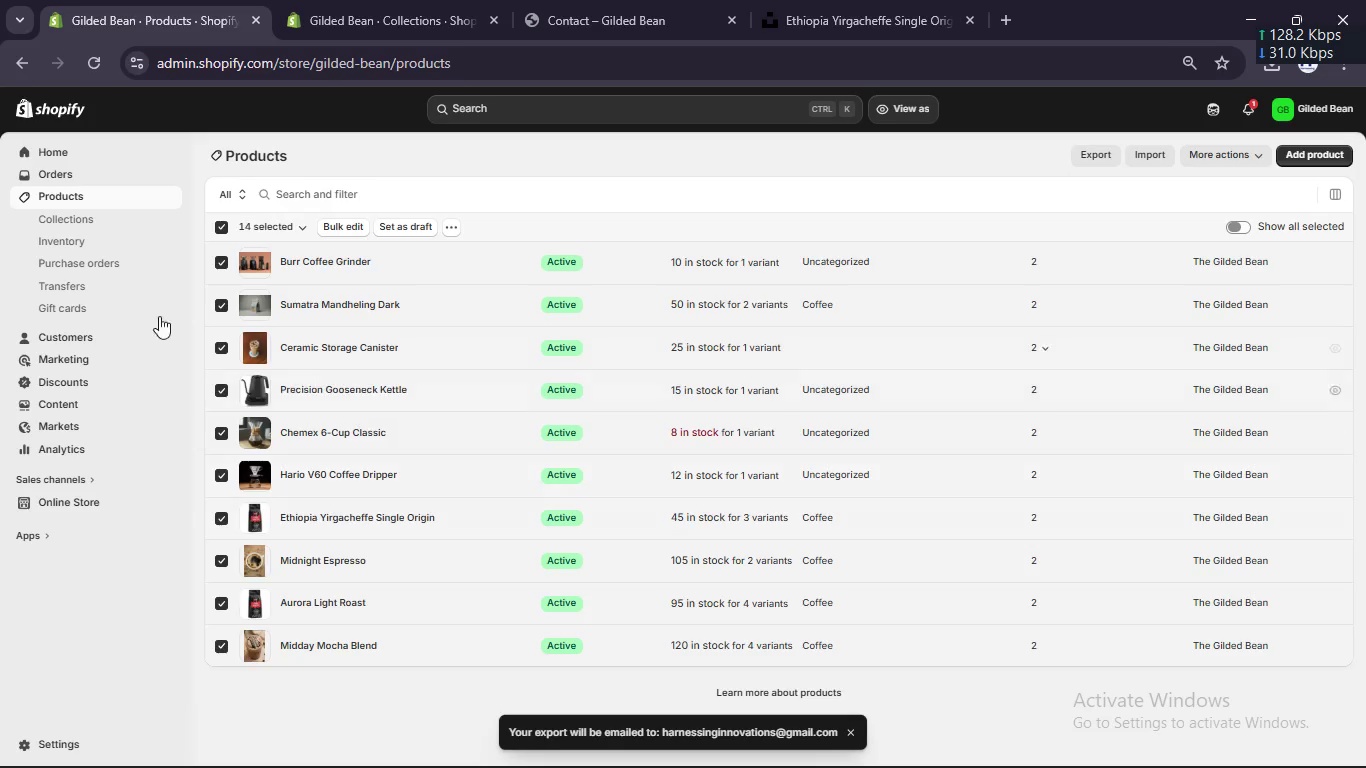 
left_click([79, 219])
 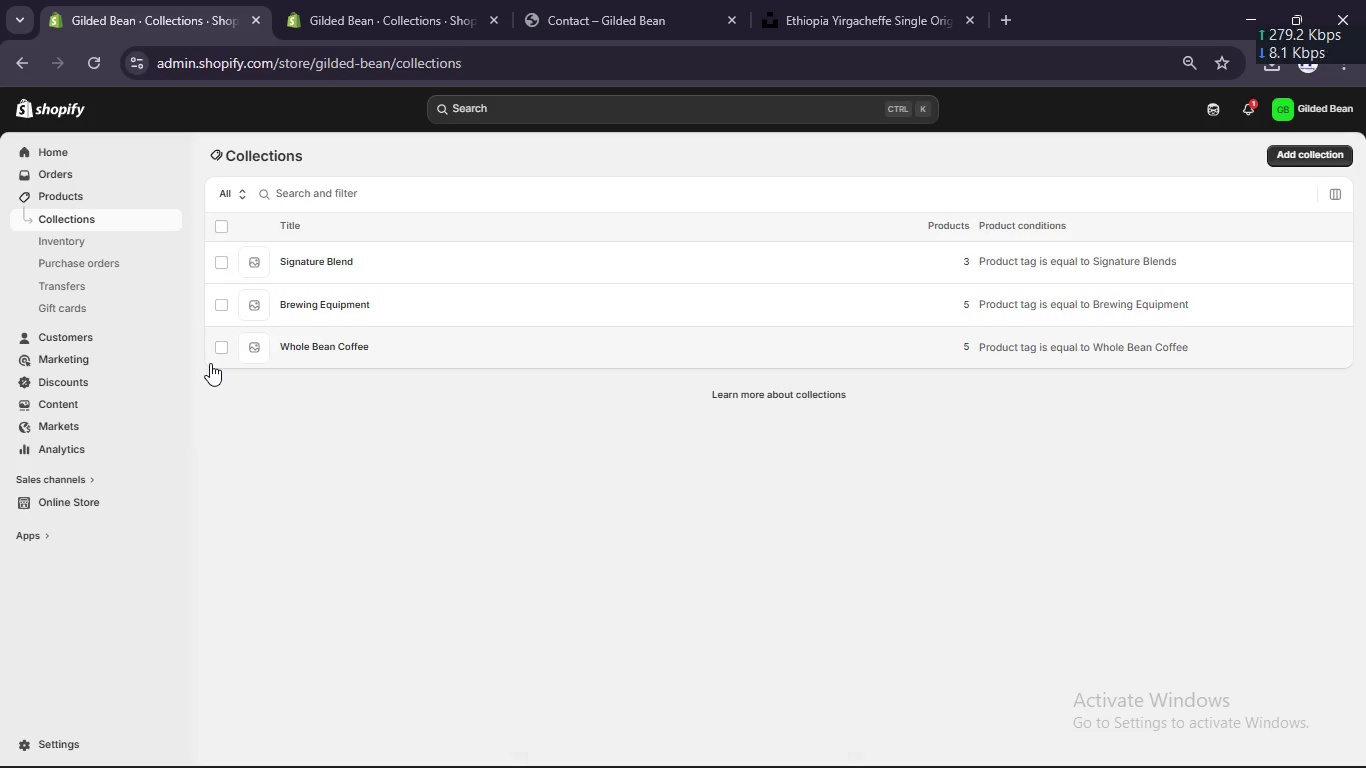 
wait(5.03)
 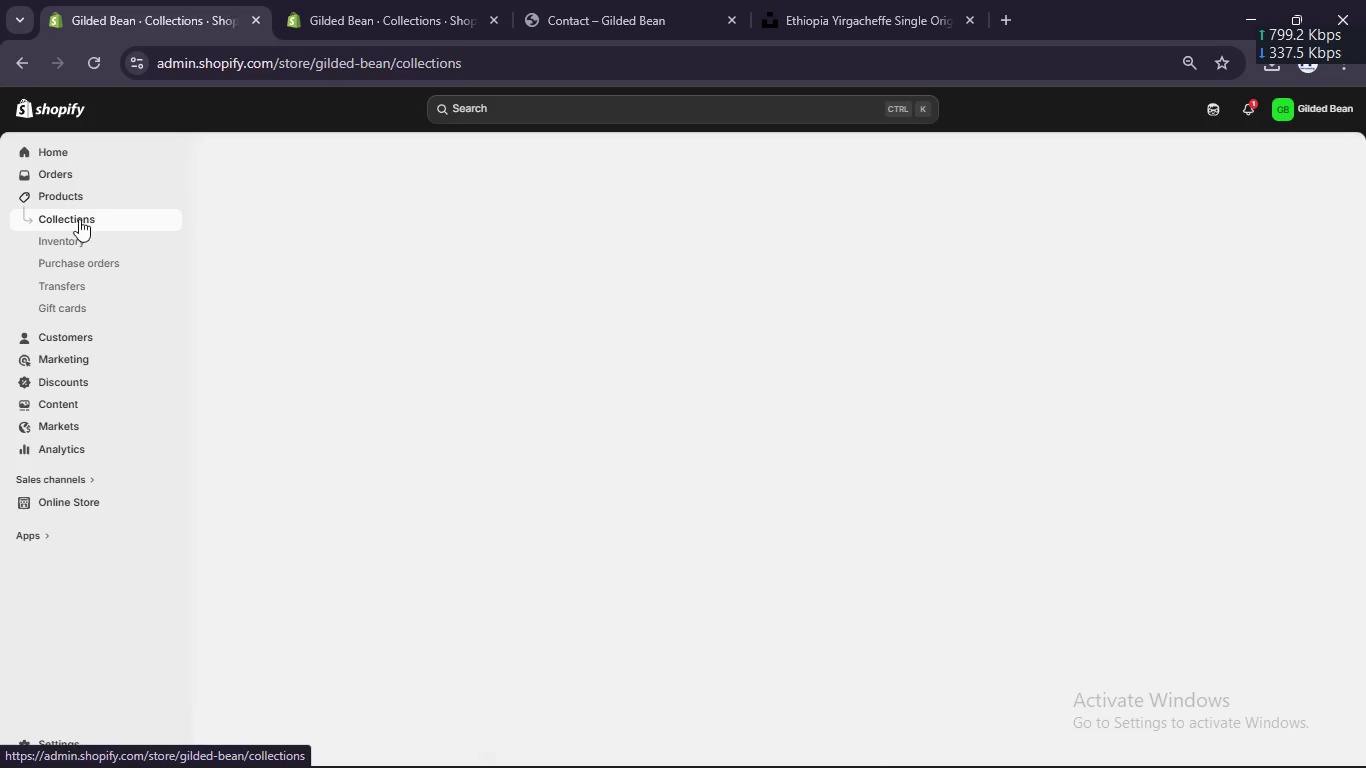 
left_click([98, 62])
 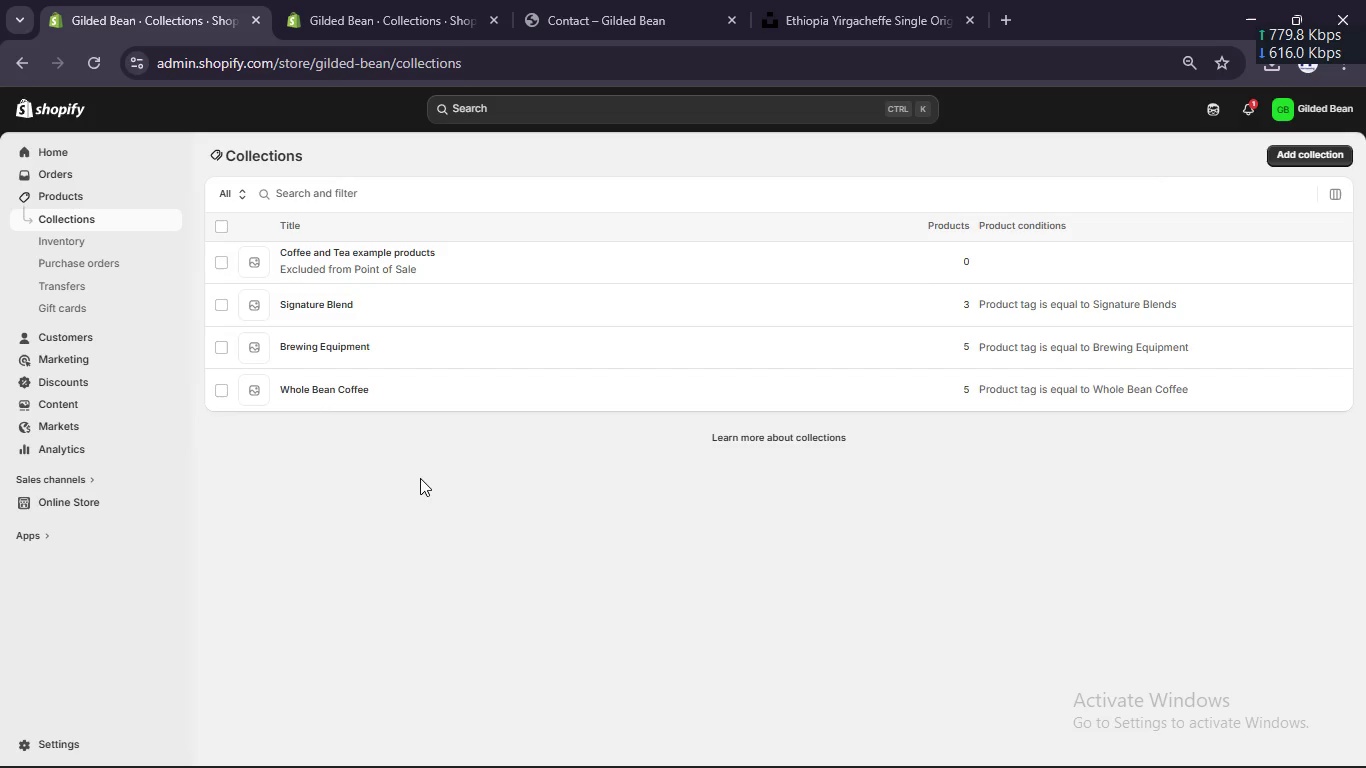 
wait(5.45)
 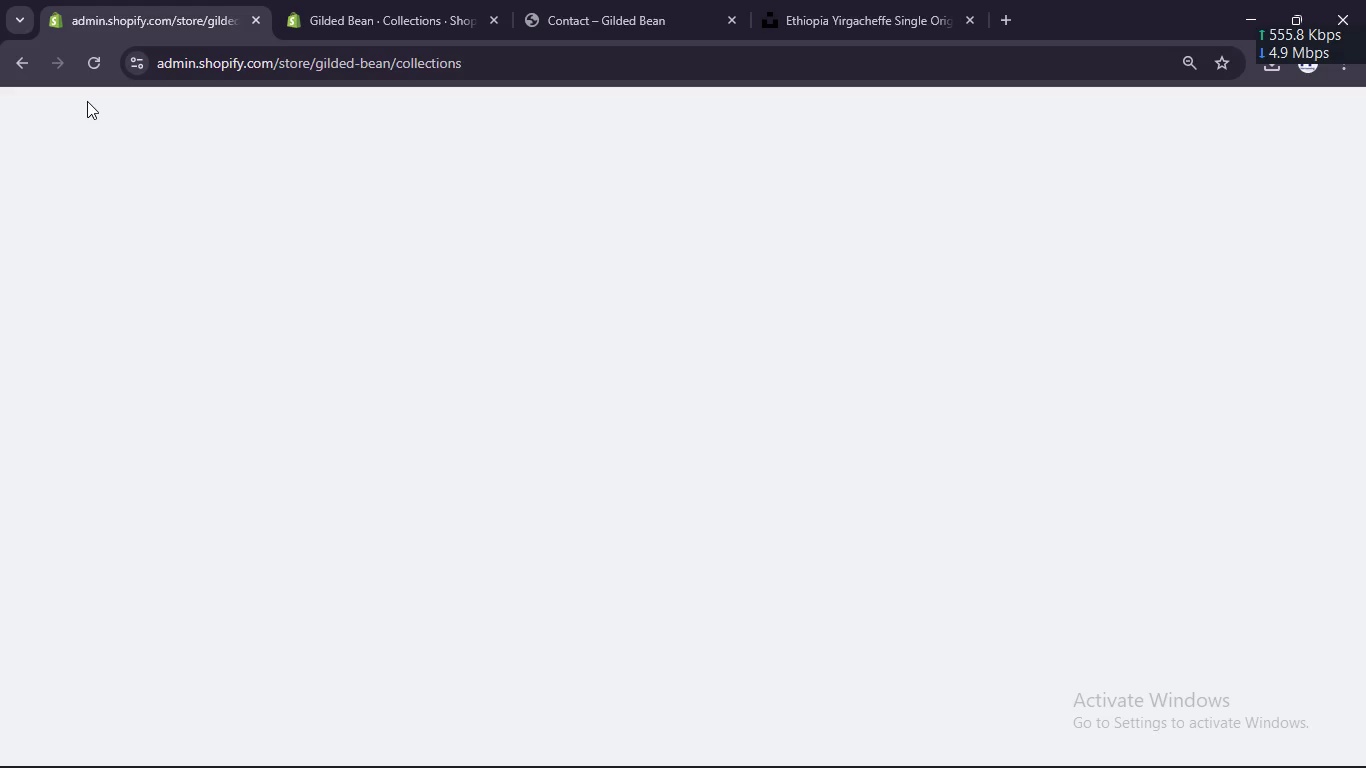 
left_click([228, 265])
 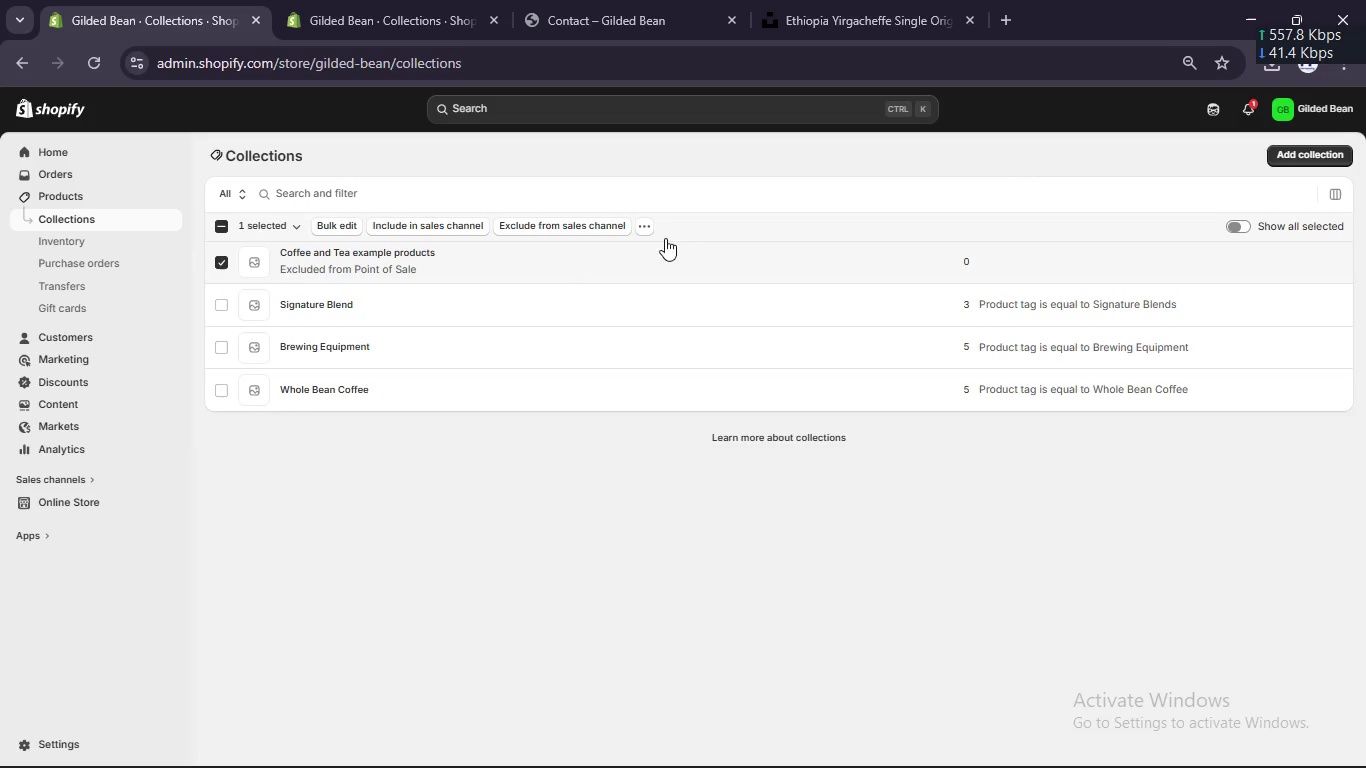 
left_click([636, 229])
 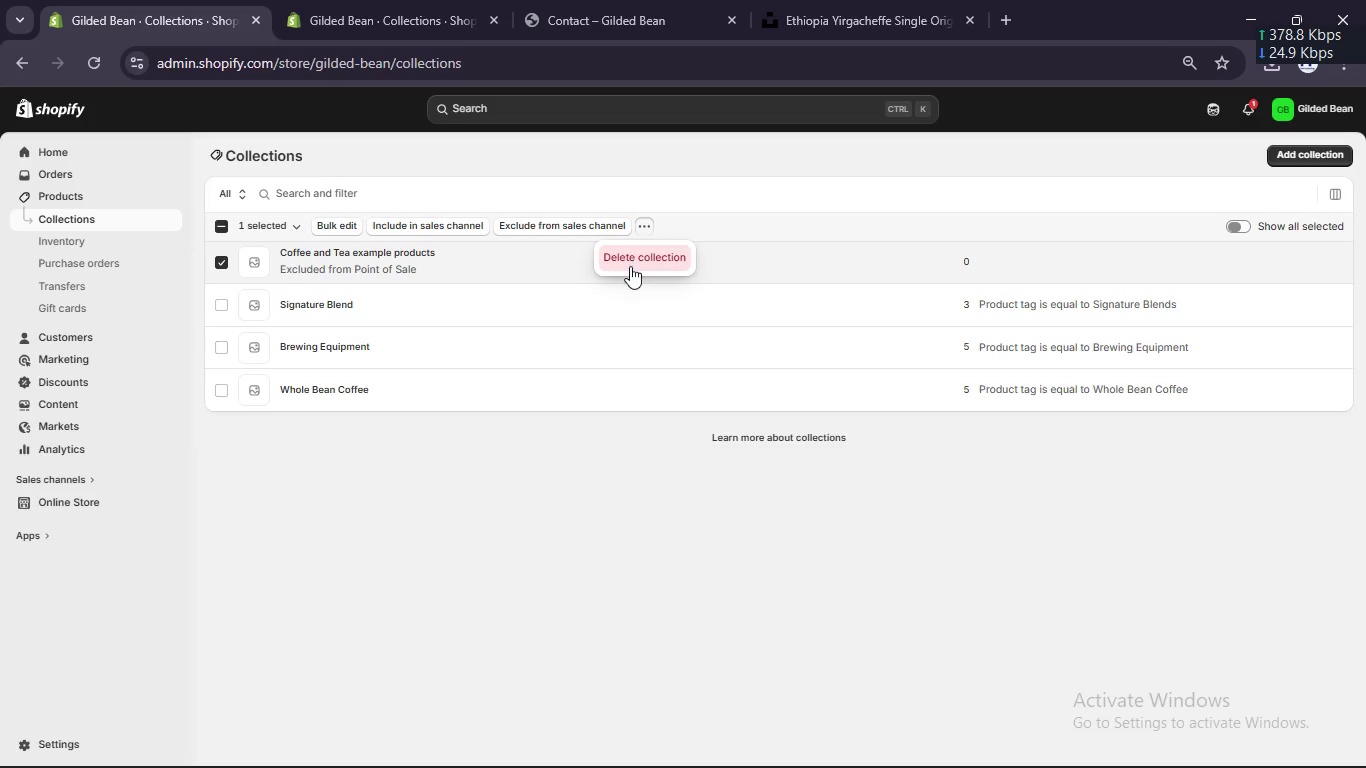 
left_click([630, 266])
 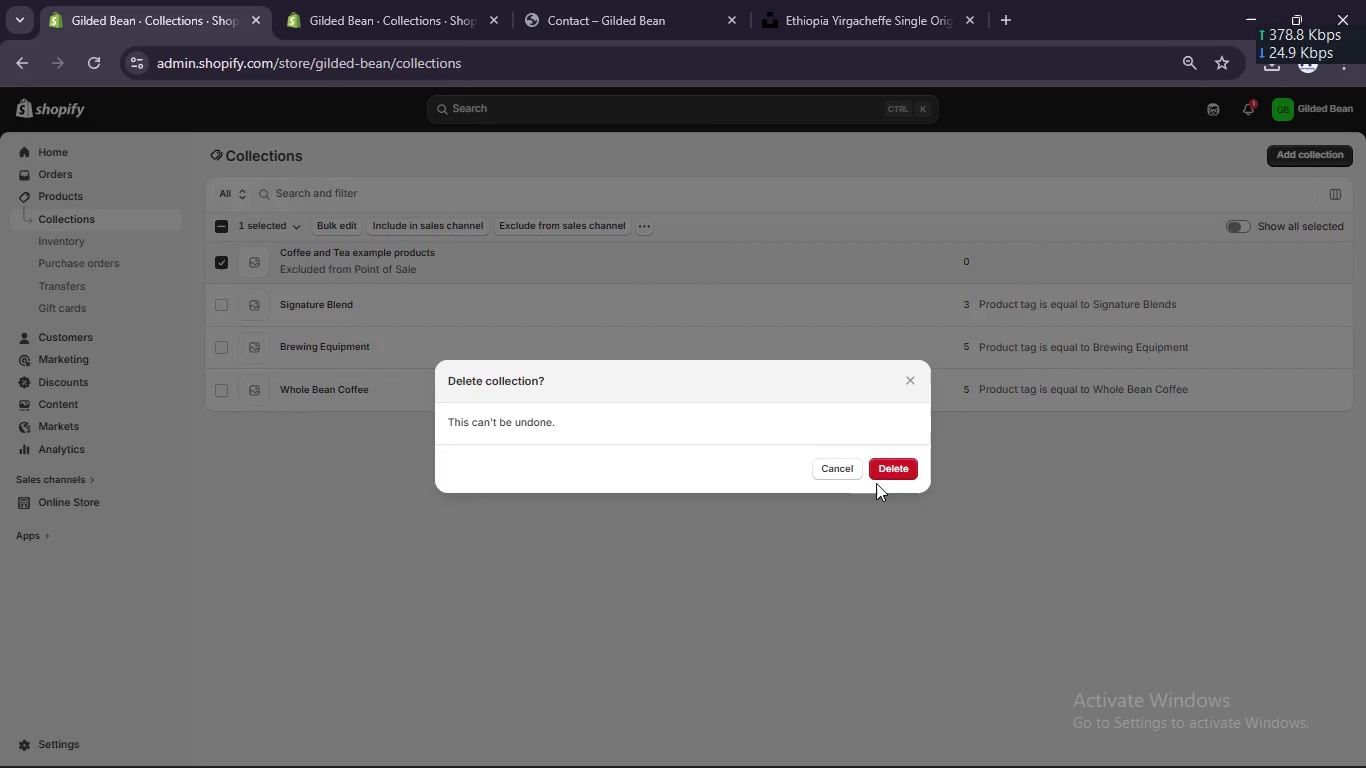 
left_click([881, 470])
 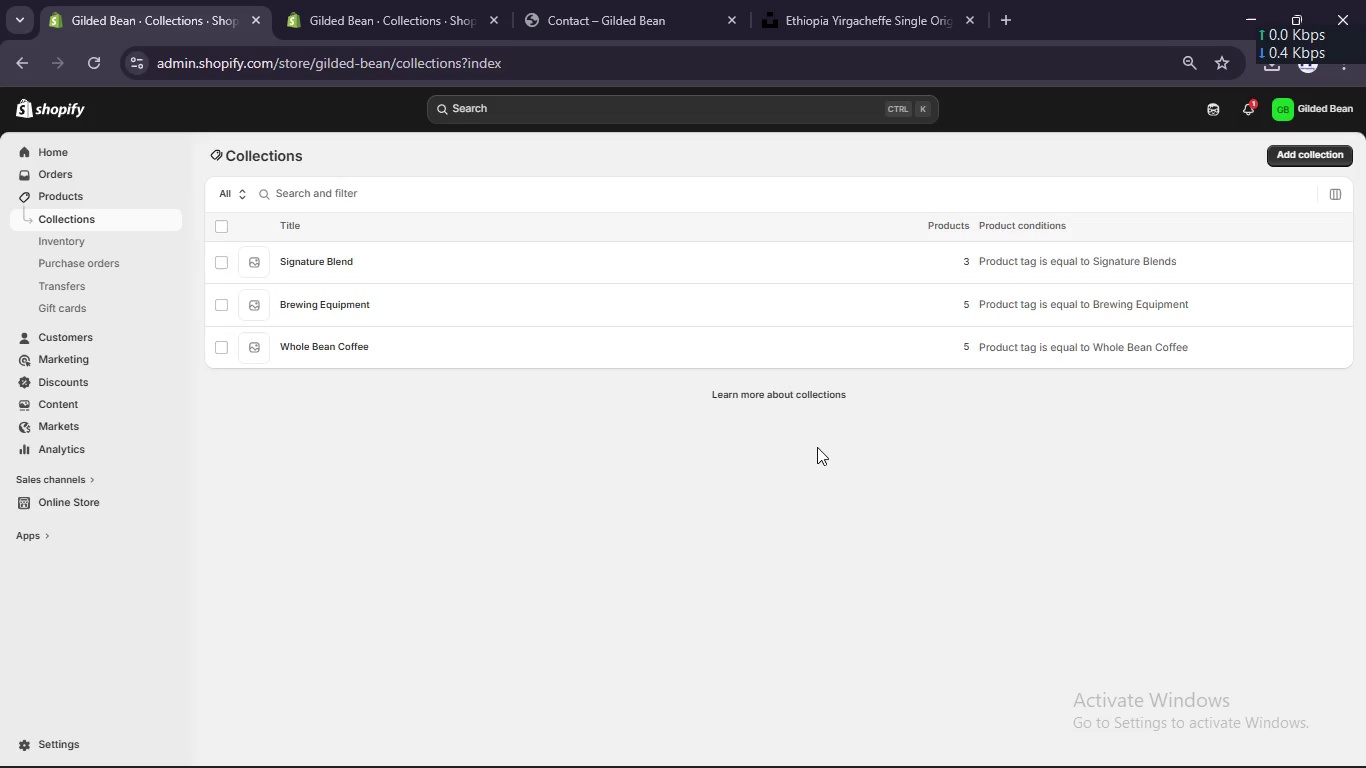 
wait(33.06)
 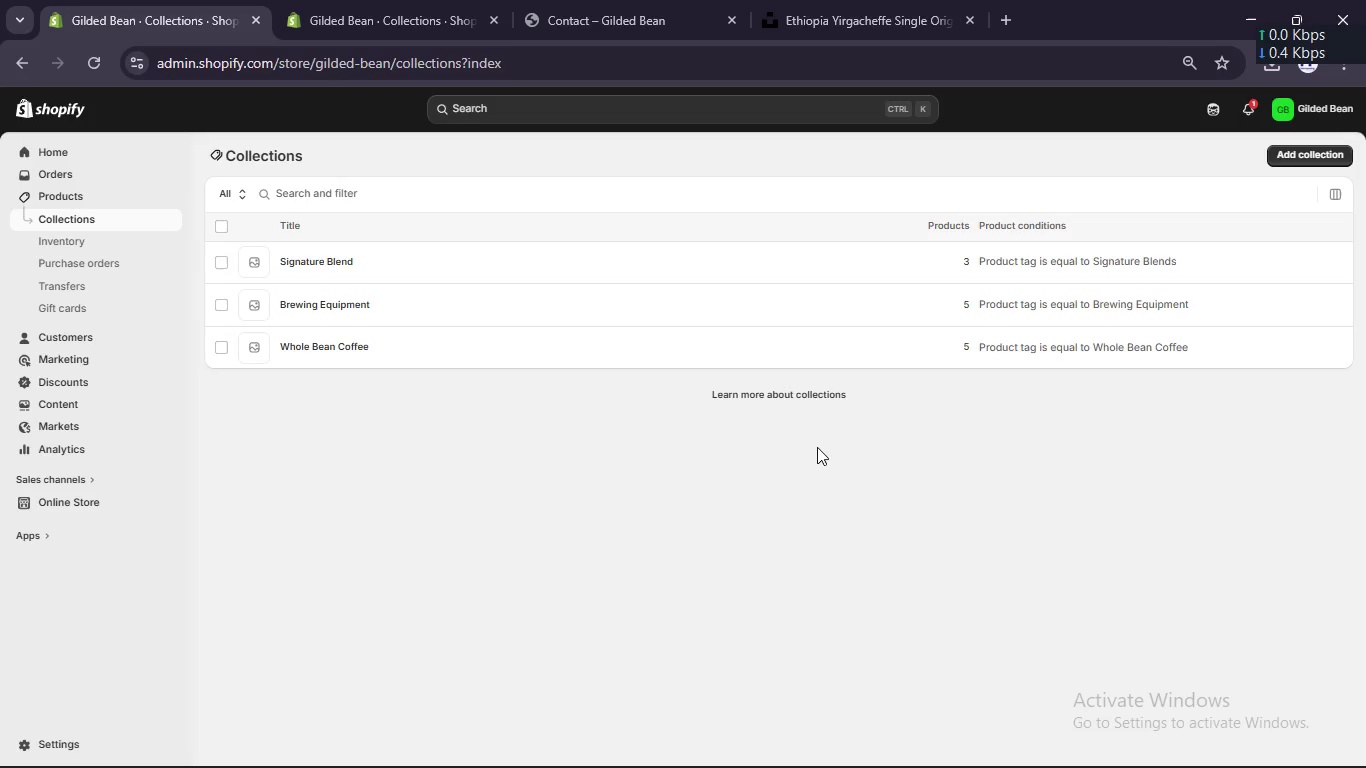 
left_click([299, 446])
 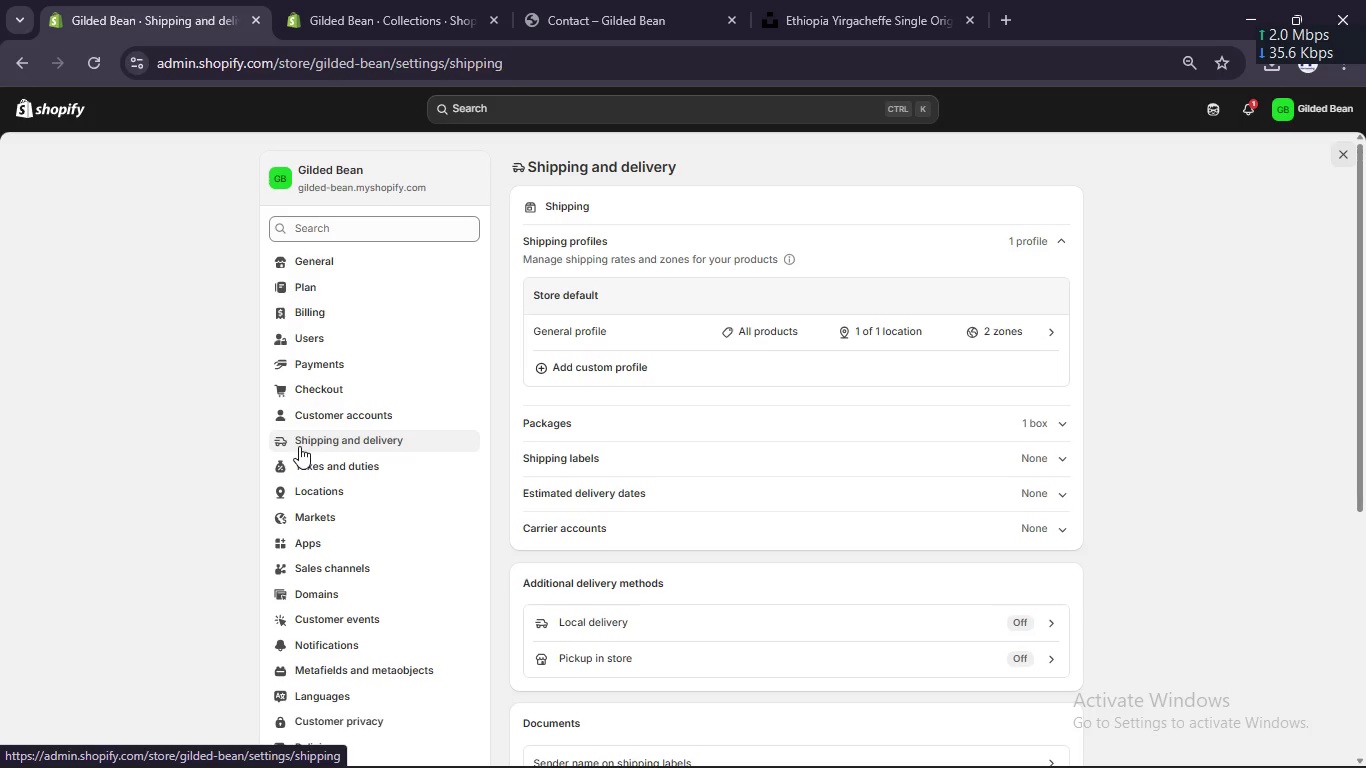 
wait(5.66)
 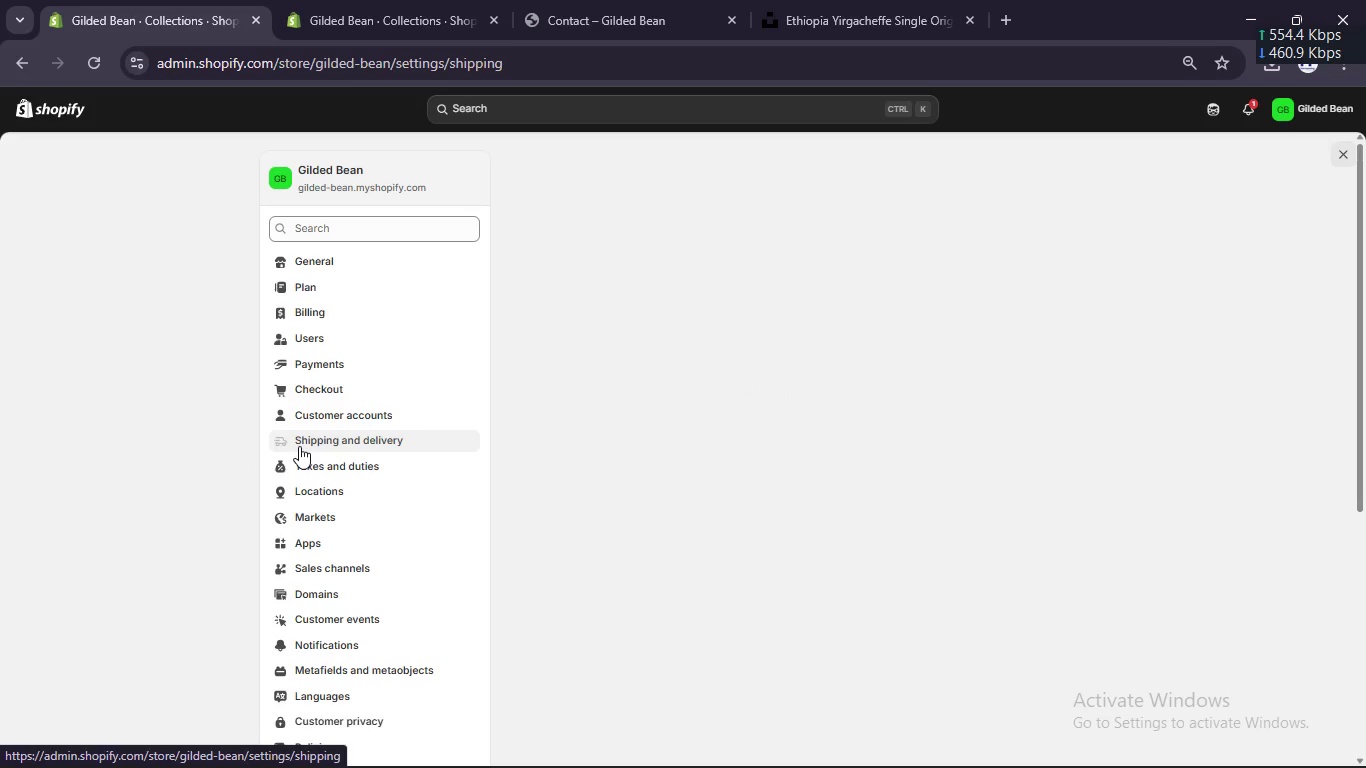 
scroll: coordinate [672, 488], scroll_direction: down, amount: 6.0
 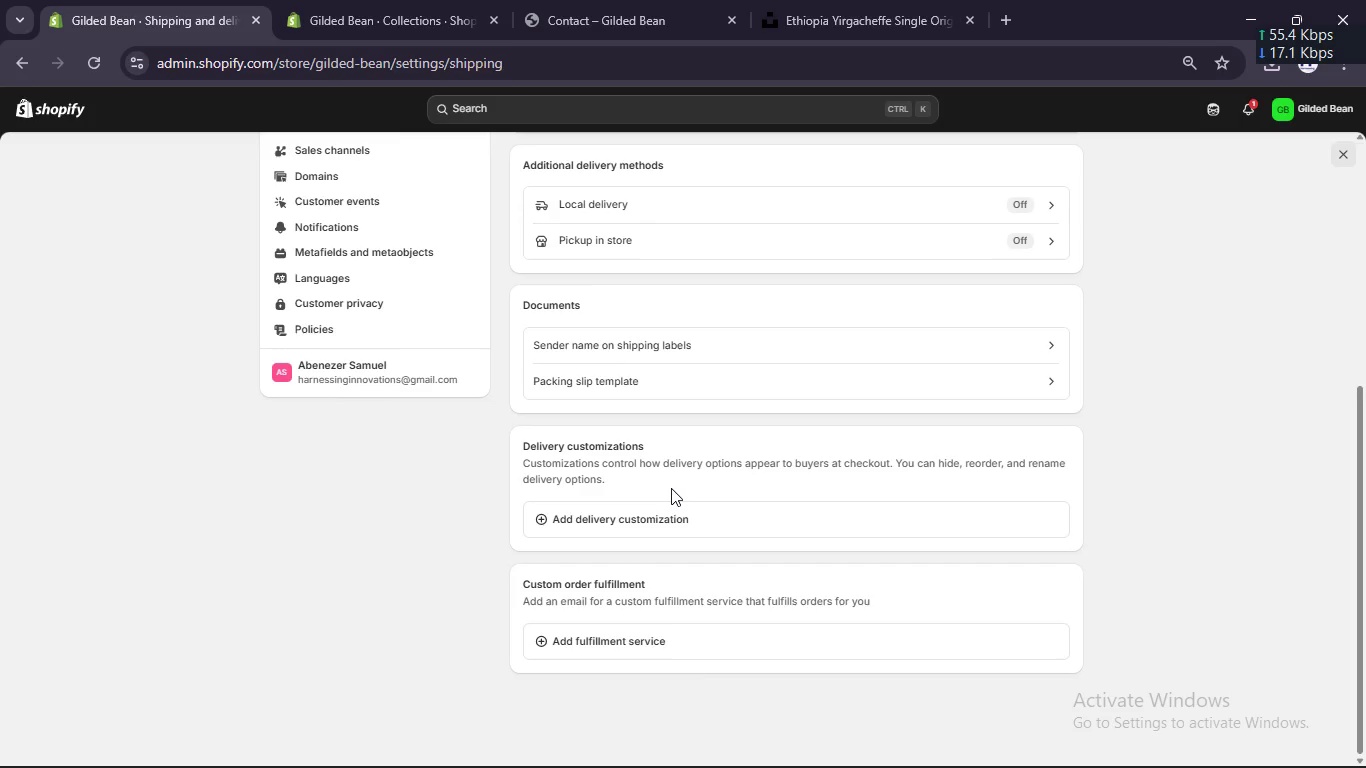 
scroll: coordinate [671, 488], scroll_direction: up, amount: 3.0
 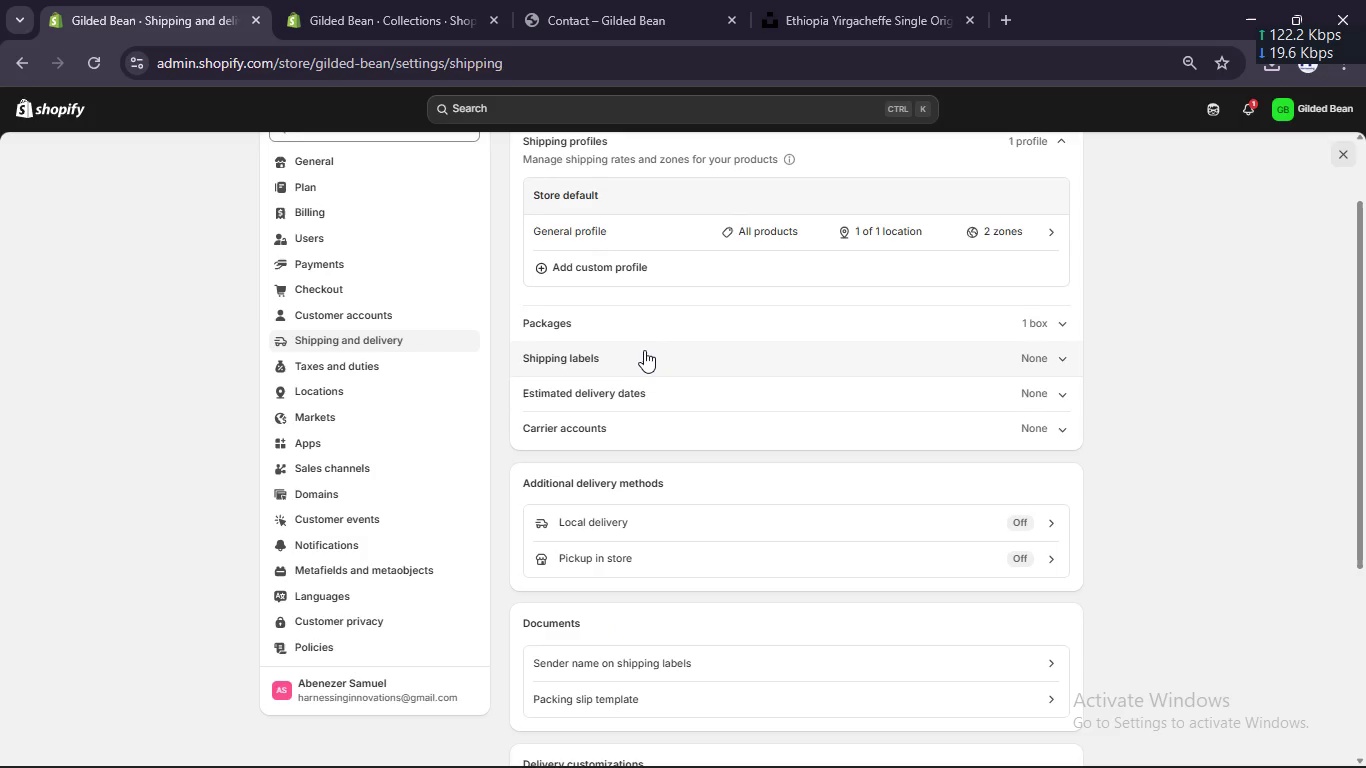 
left_click([643, 274])
 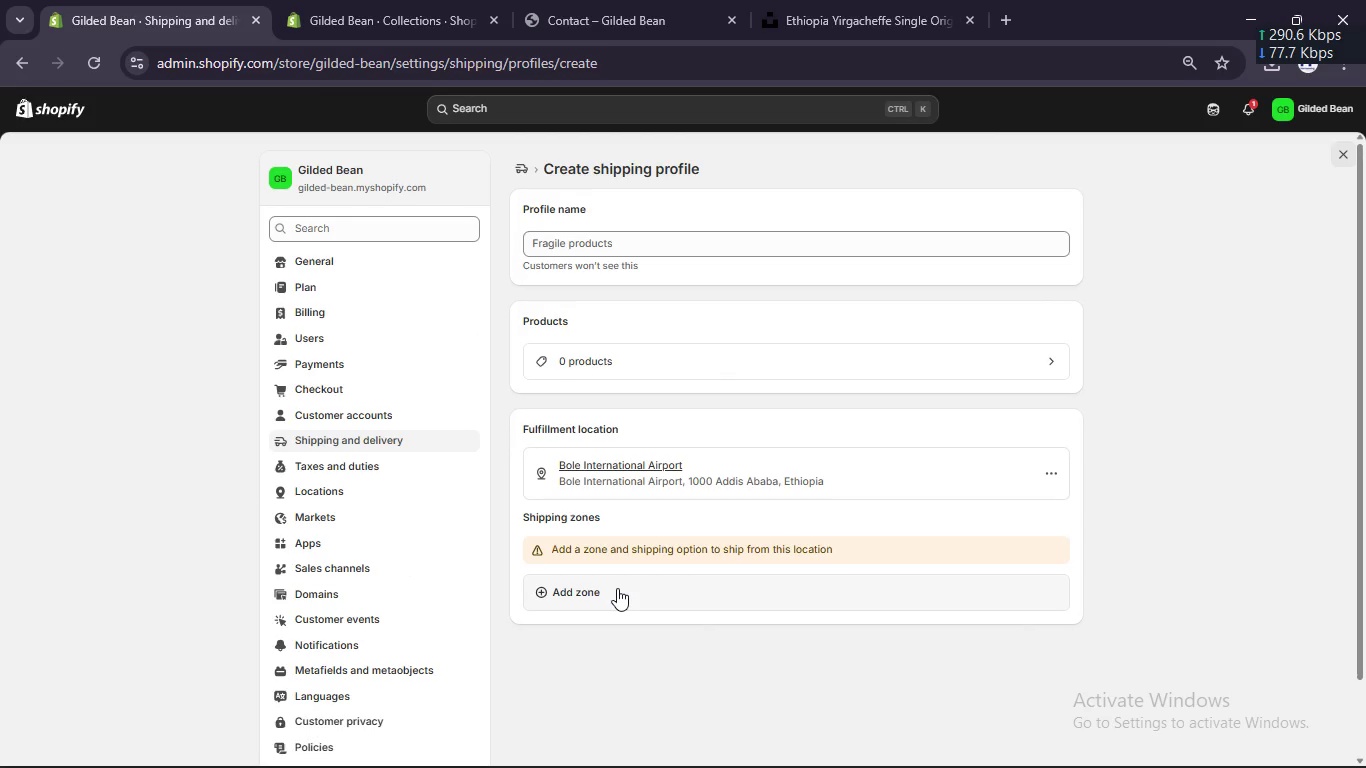 
wait(5.88)
 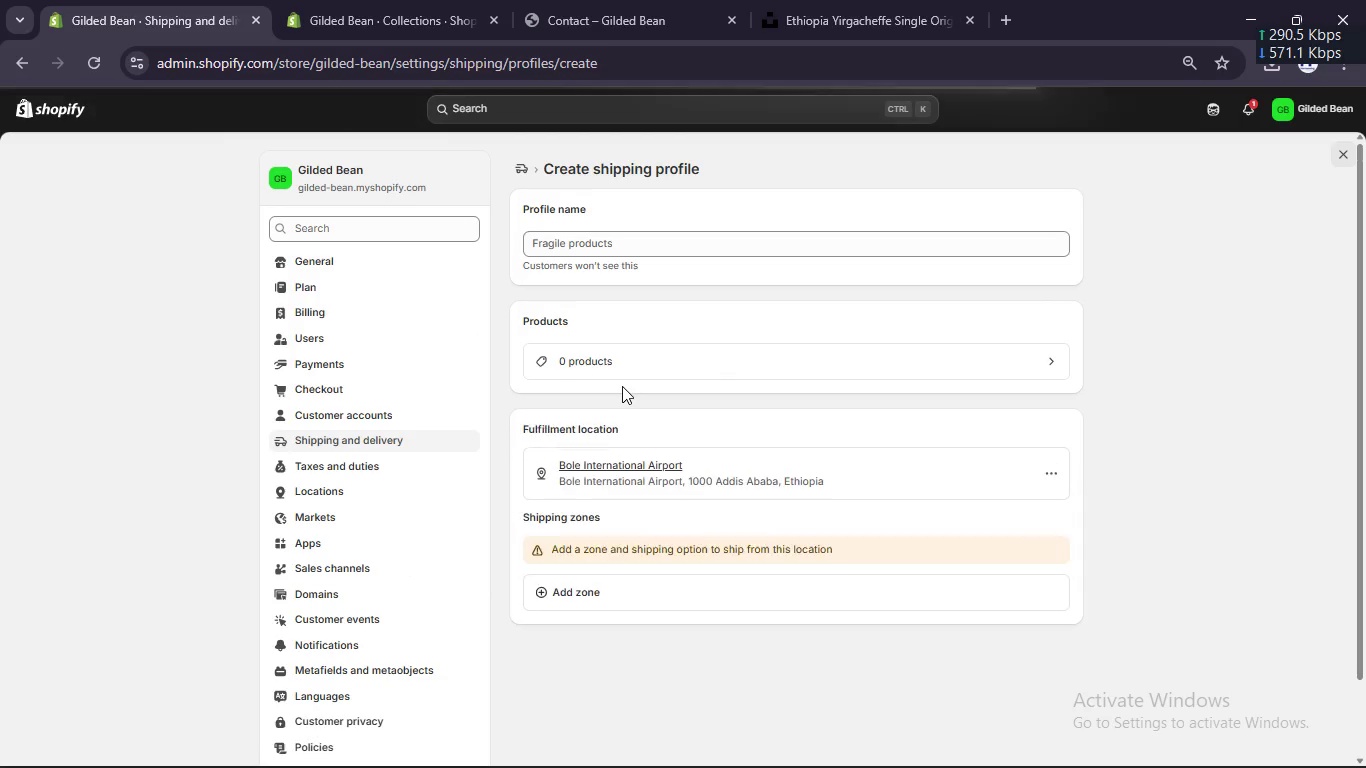 
left_click([617, 588])
 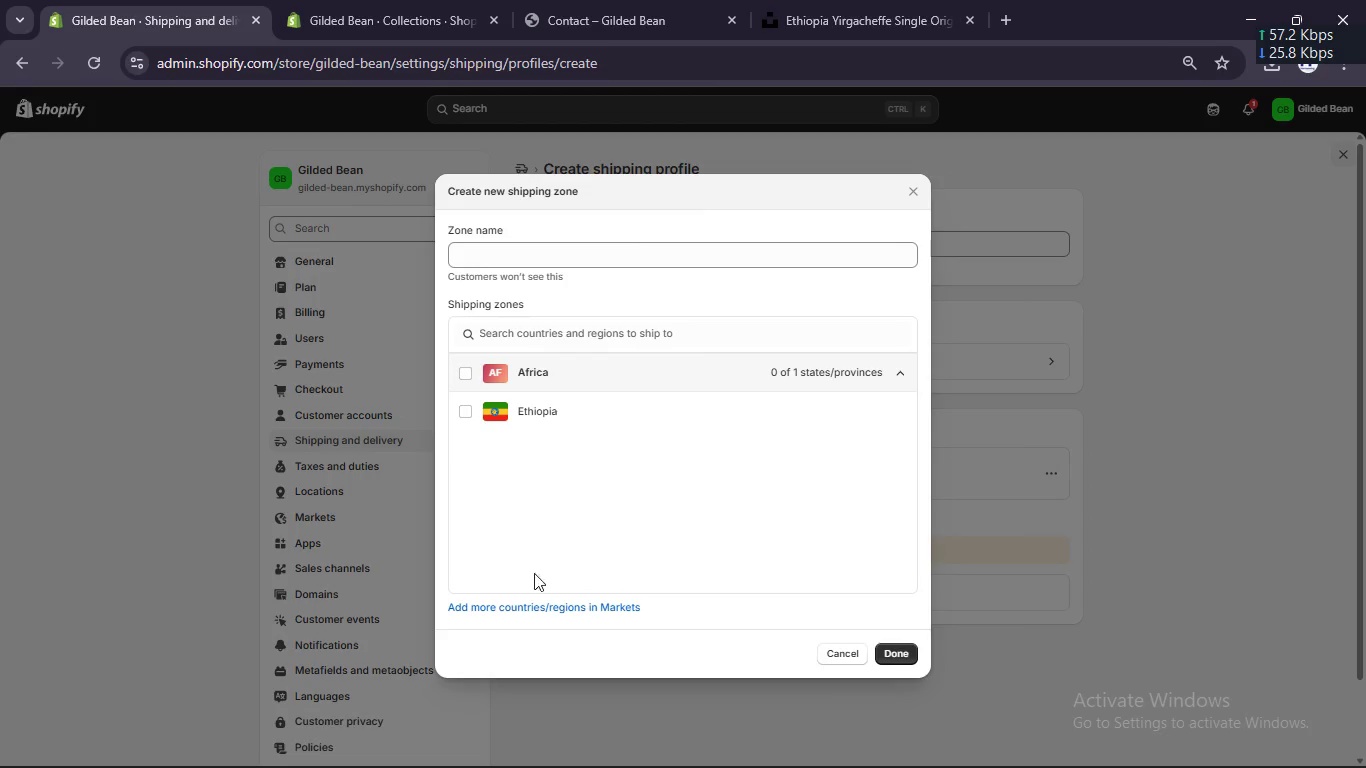 
left_click([522, 608])
 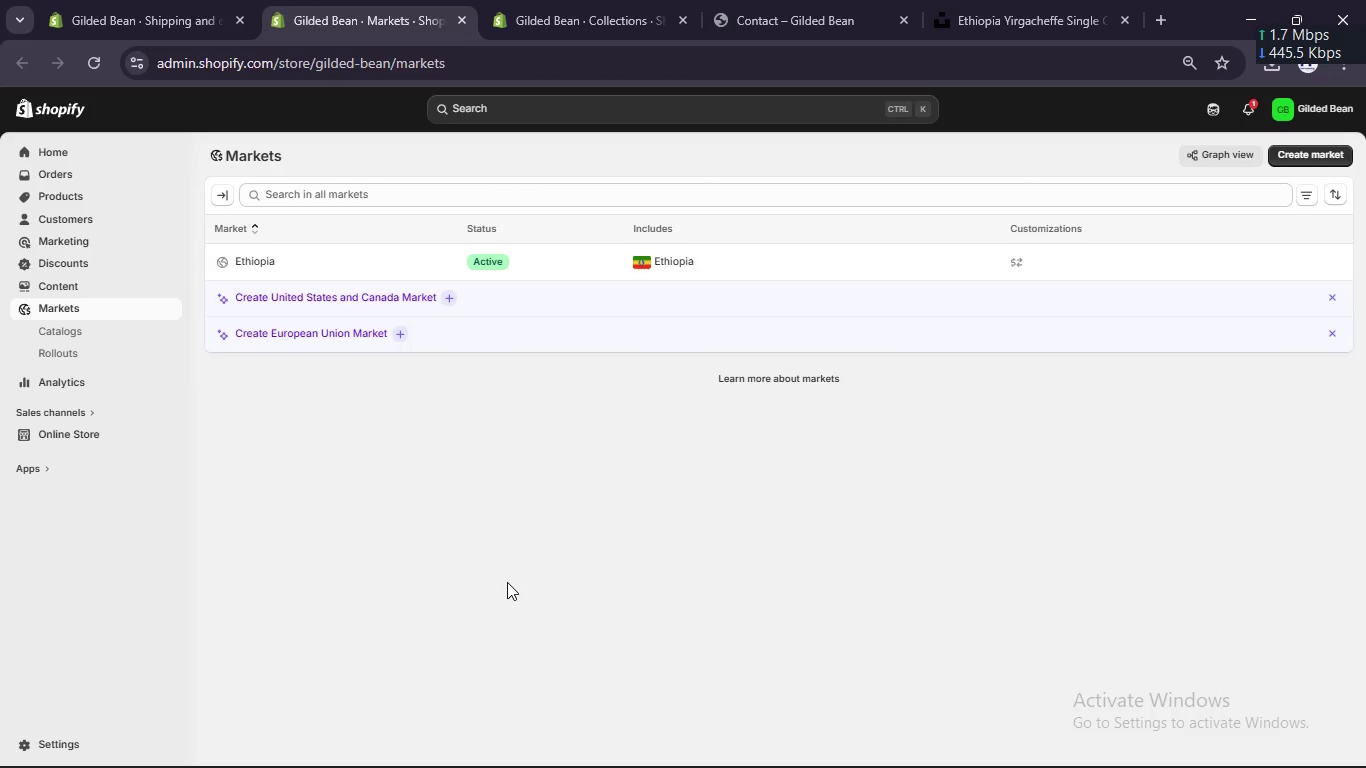 
wait(7.91)
 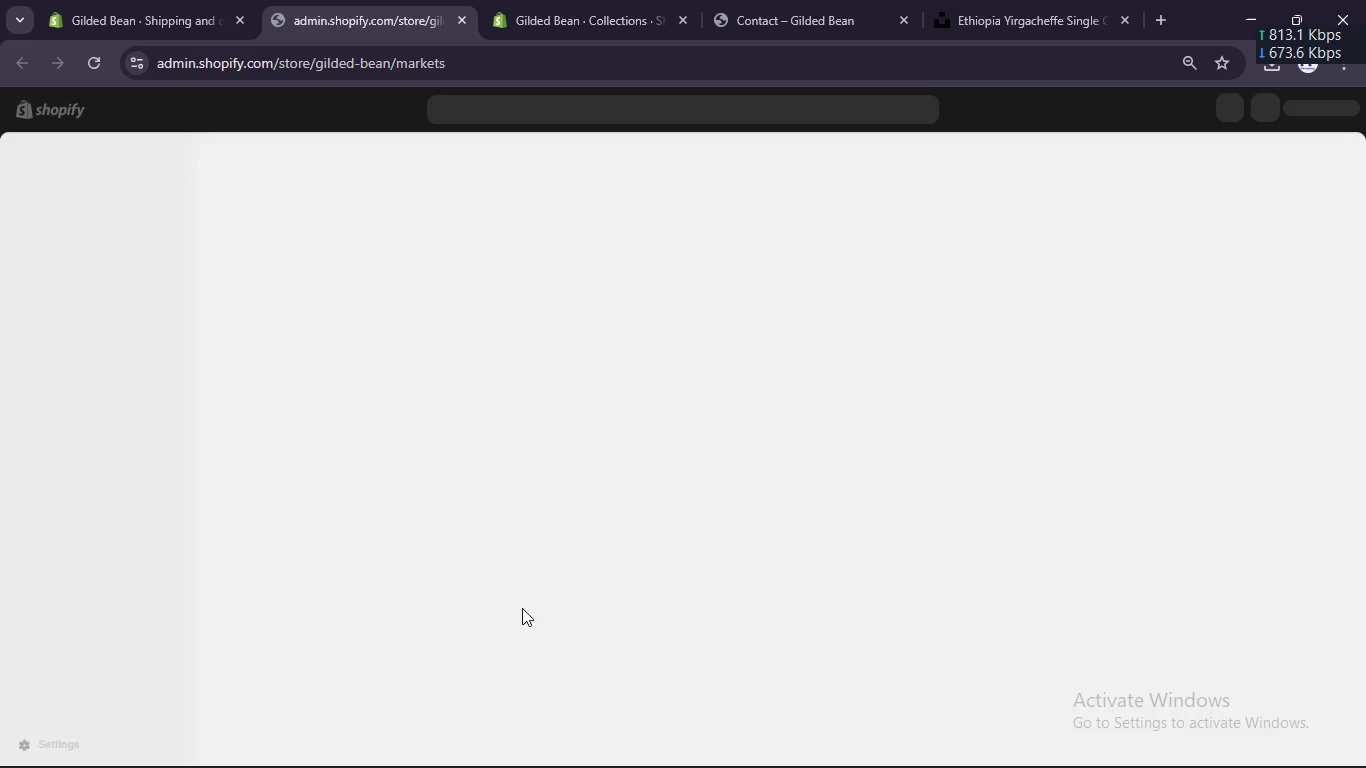 
left_click([334, 297])
 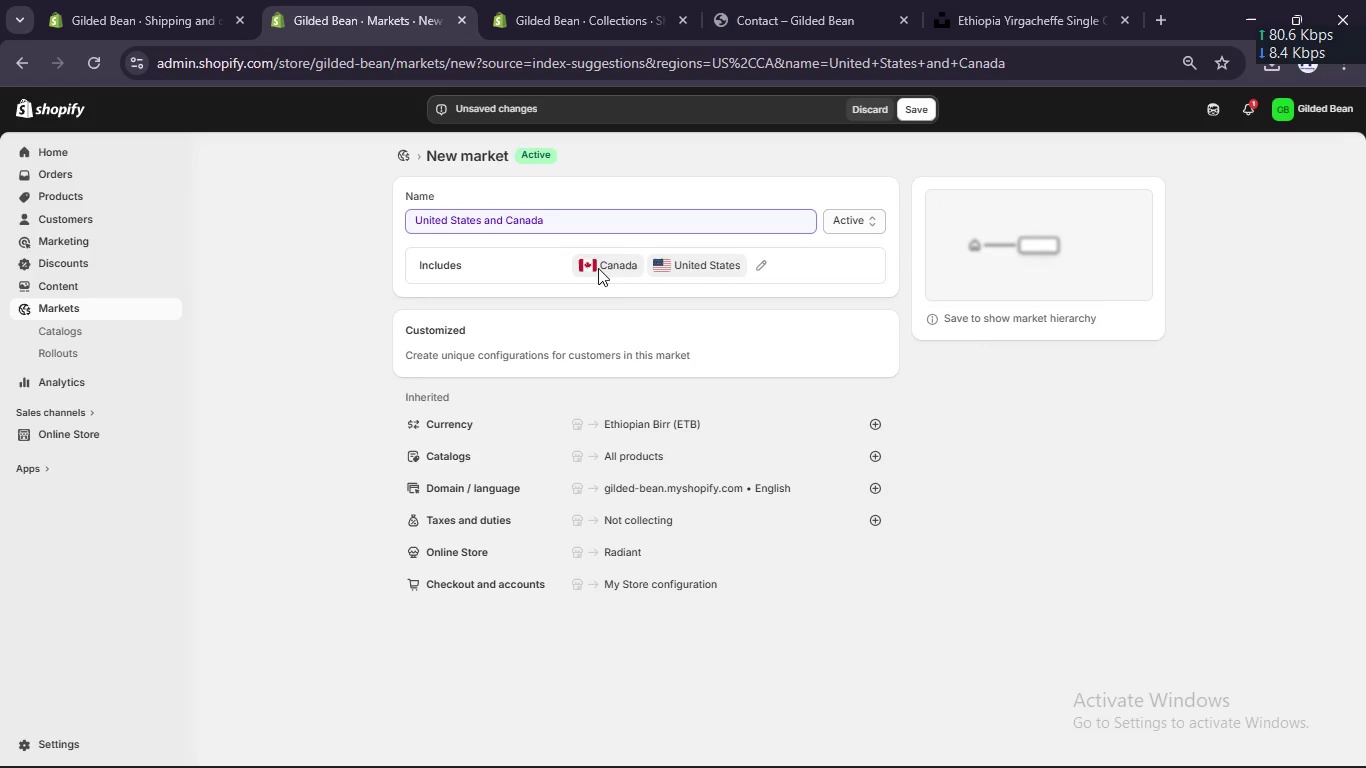 
wait(7.41)
 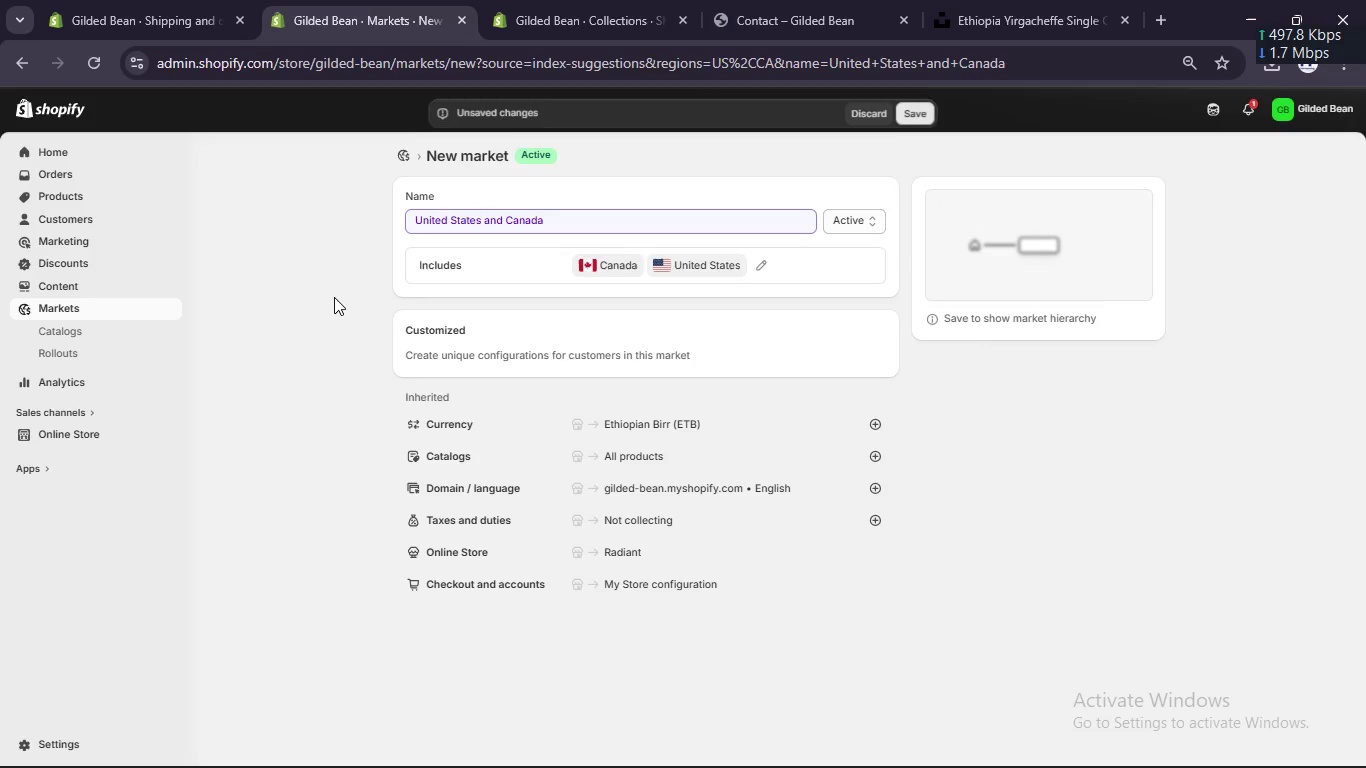 
left_click([620, 271])
 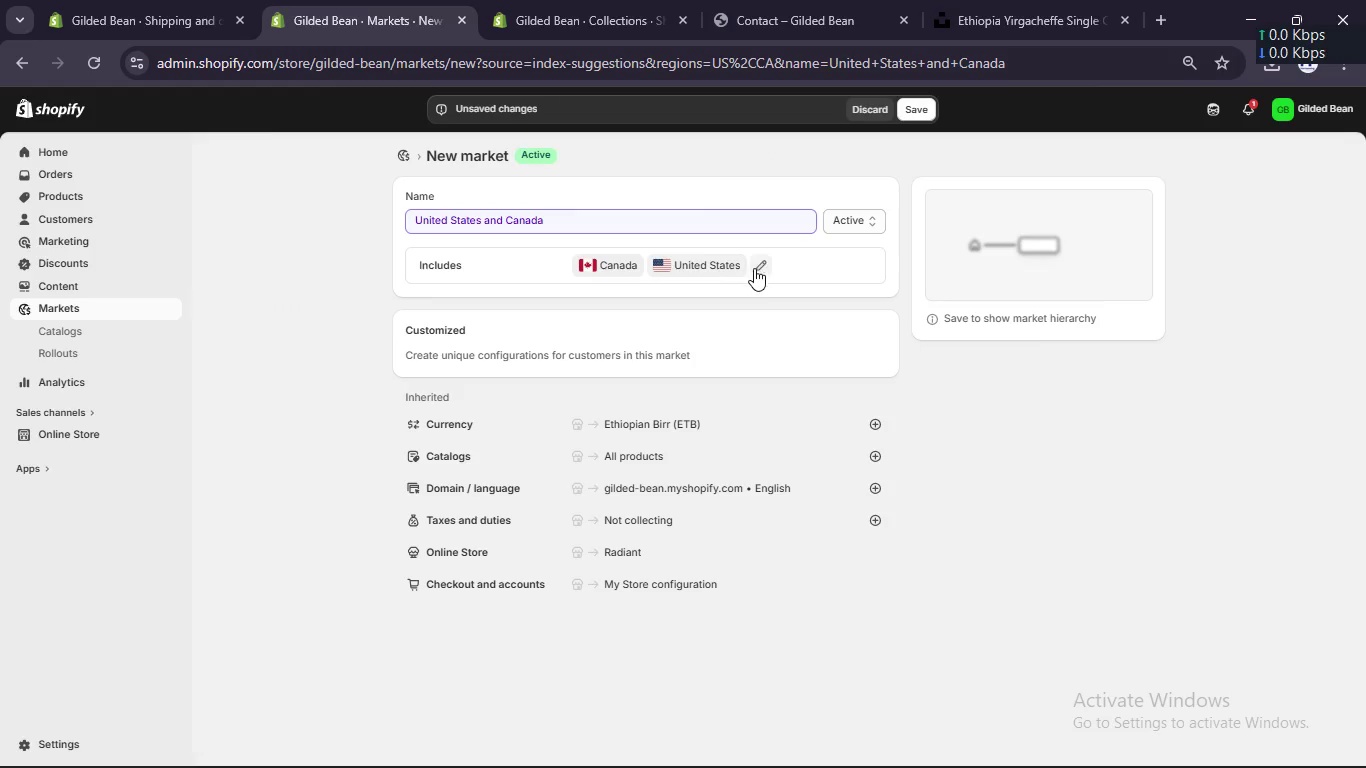 
left_click([757, 269])
 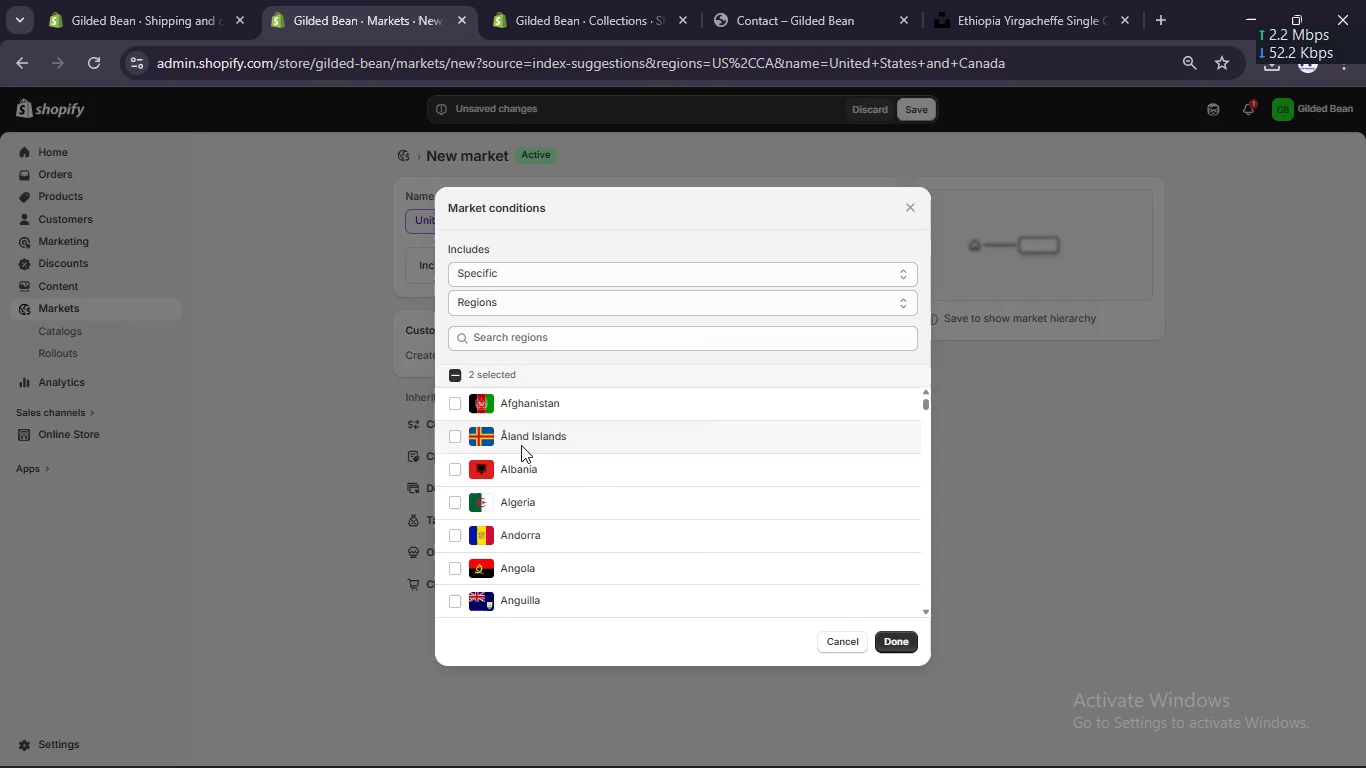 
scroll: coordinate [522, 446], scroll_direction: down, amount: 12.0
 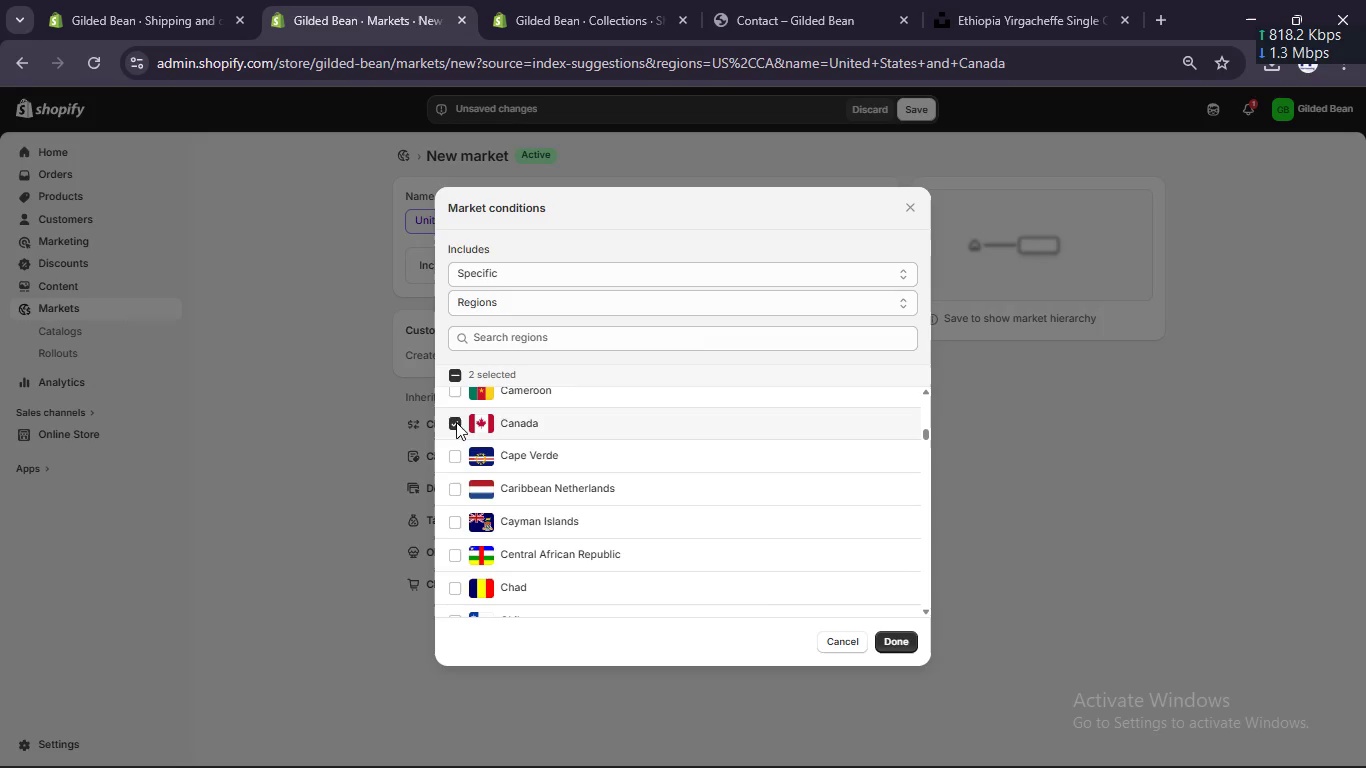 
left_click([449, 418])
 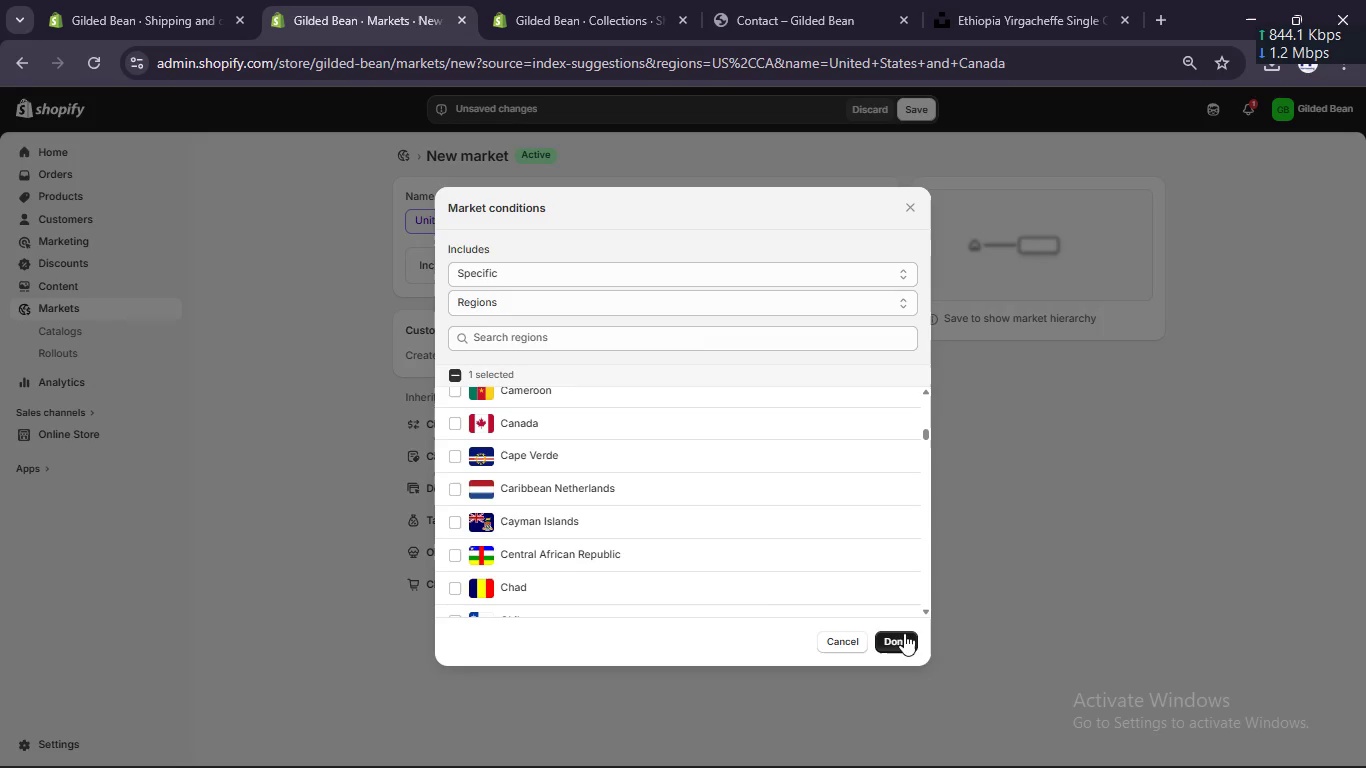 
left_click([910, 639])
 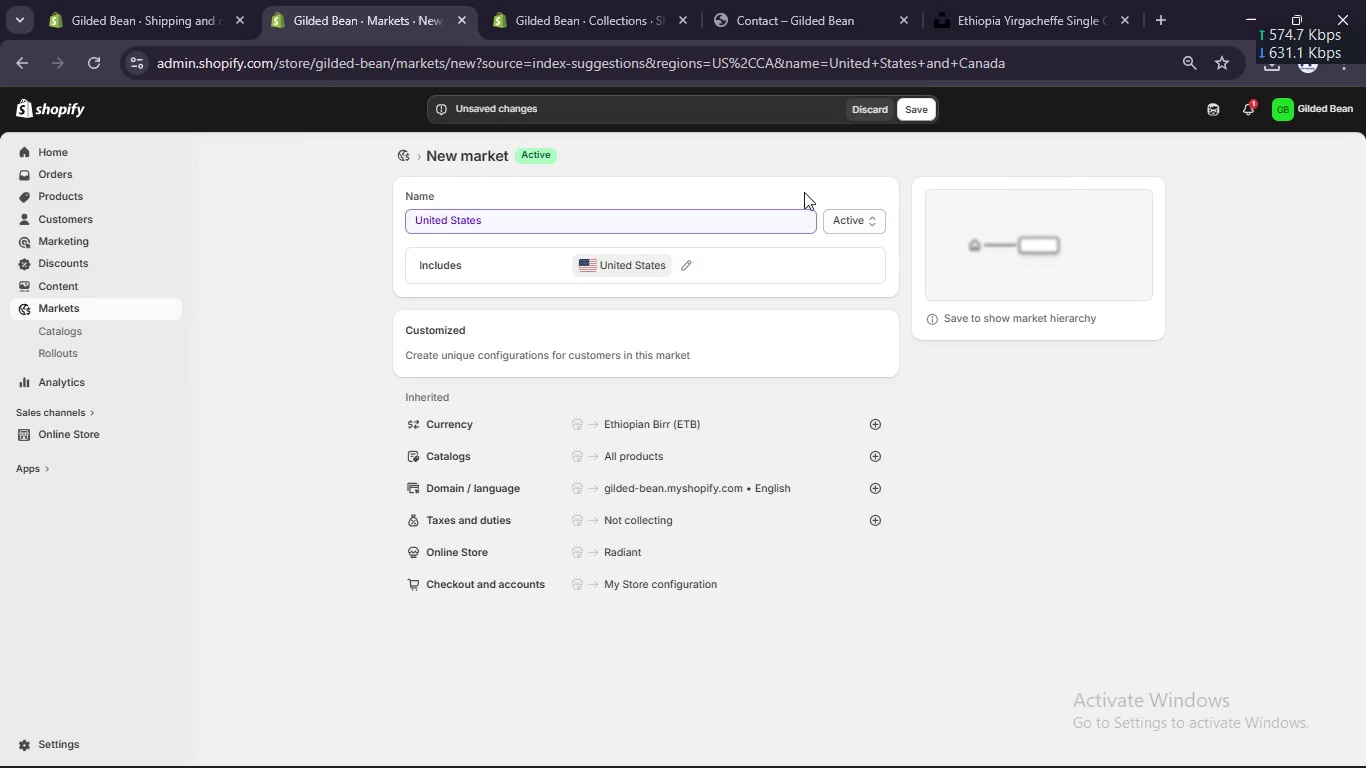 
left_click([921, 116])
 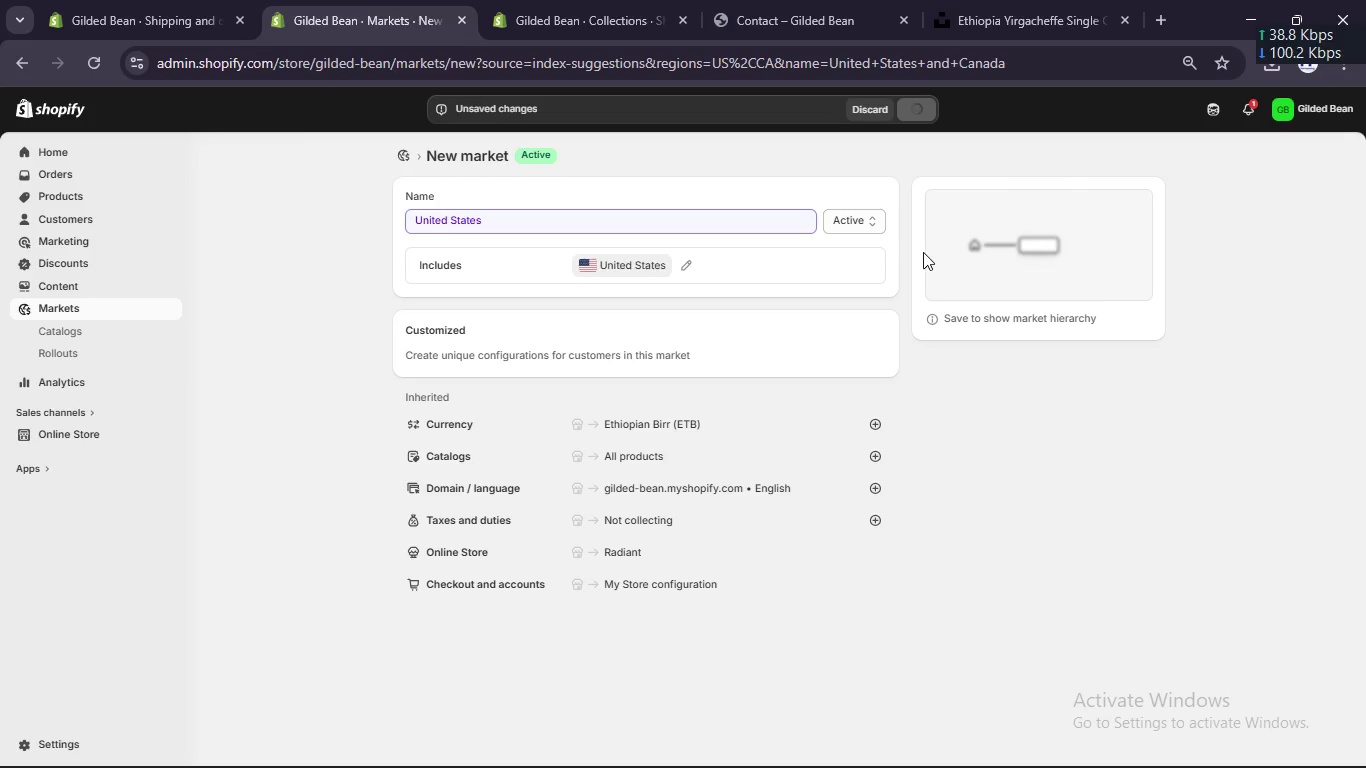 
mouse_move([899, 286])
 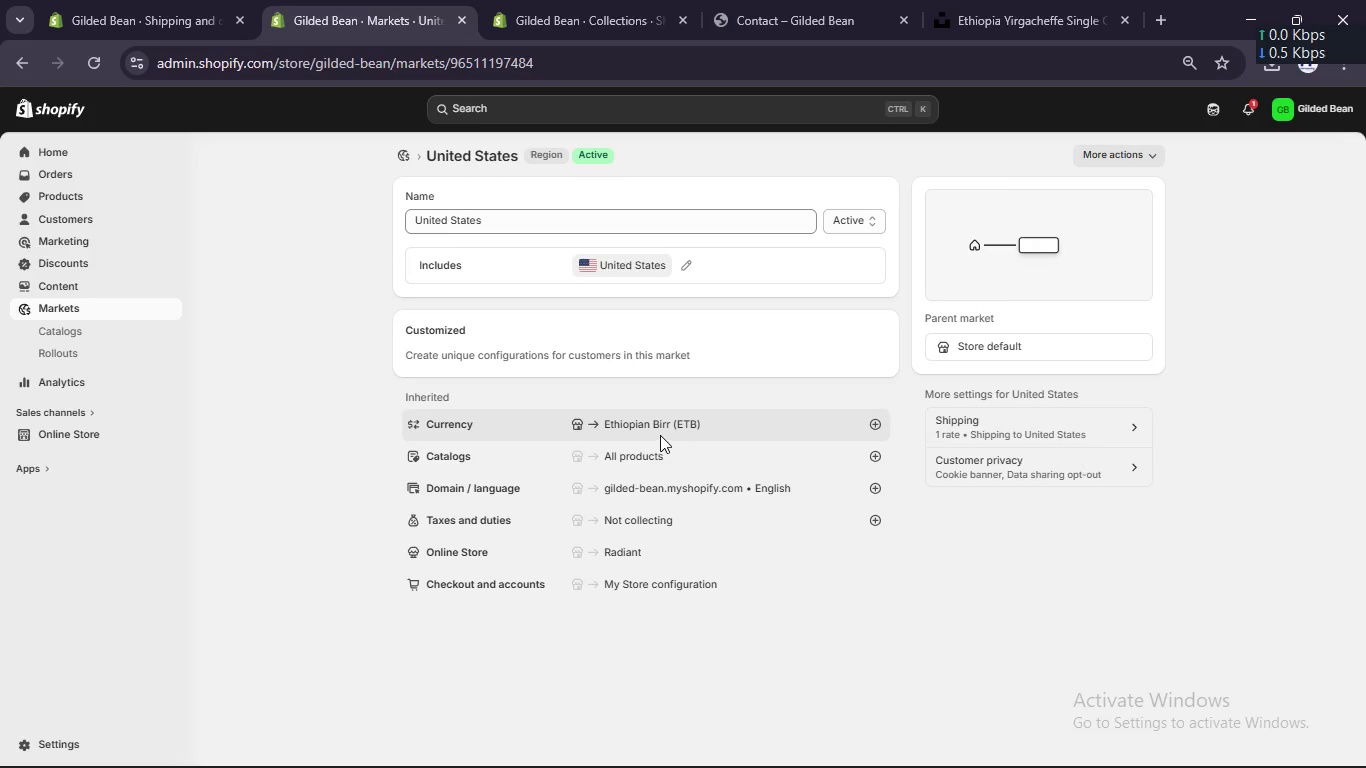 
left_click([877, 423])
 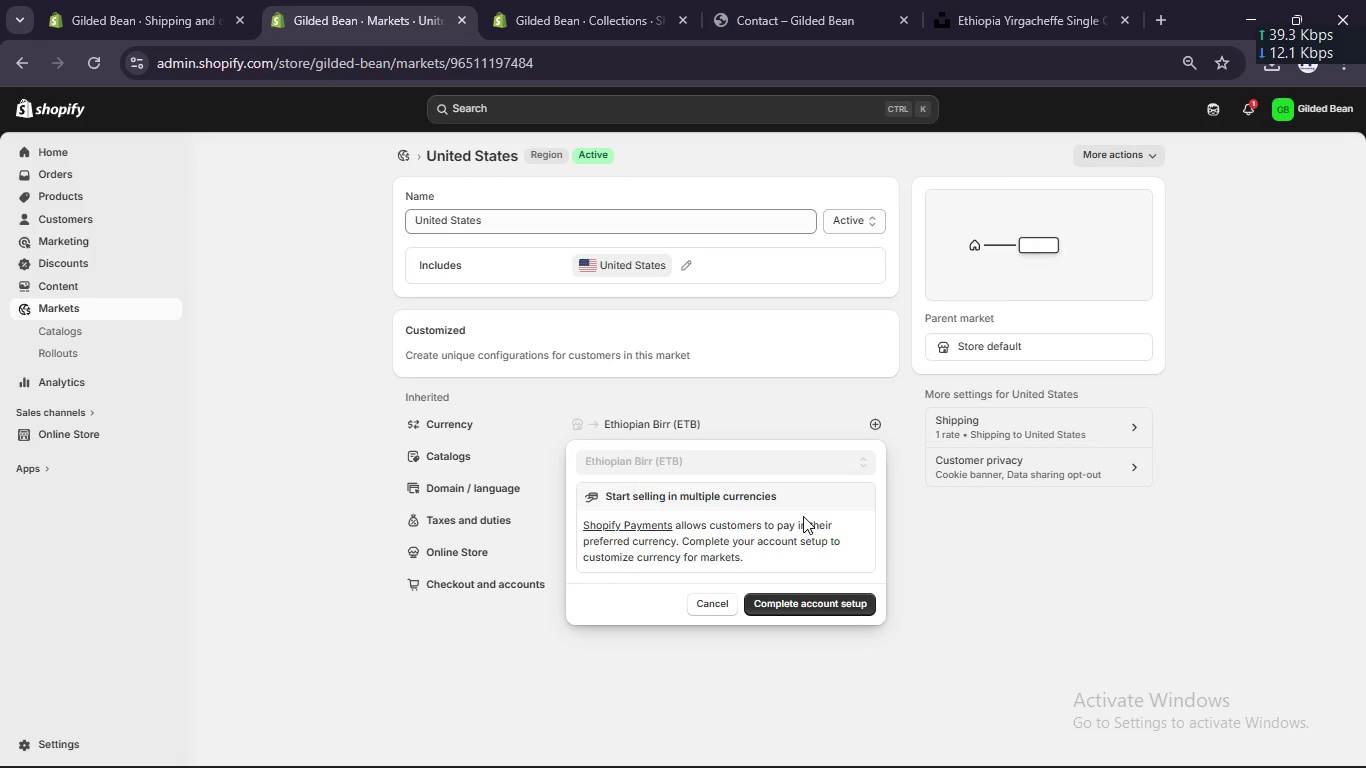 
left_click([784, 456])
 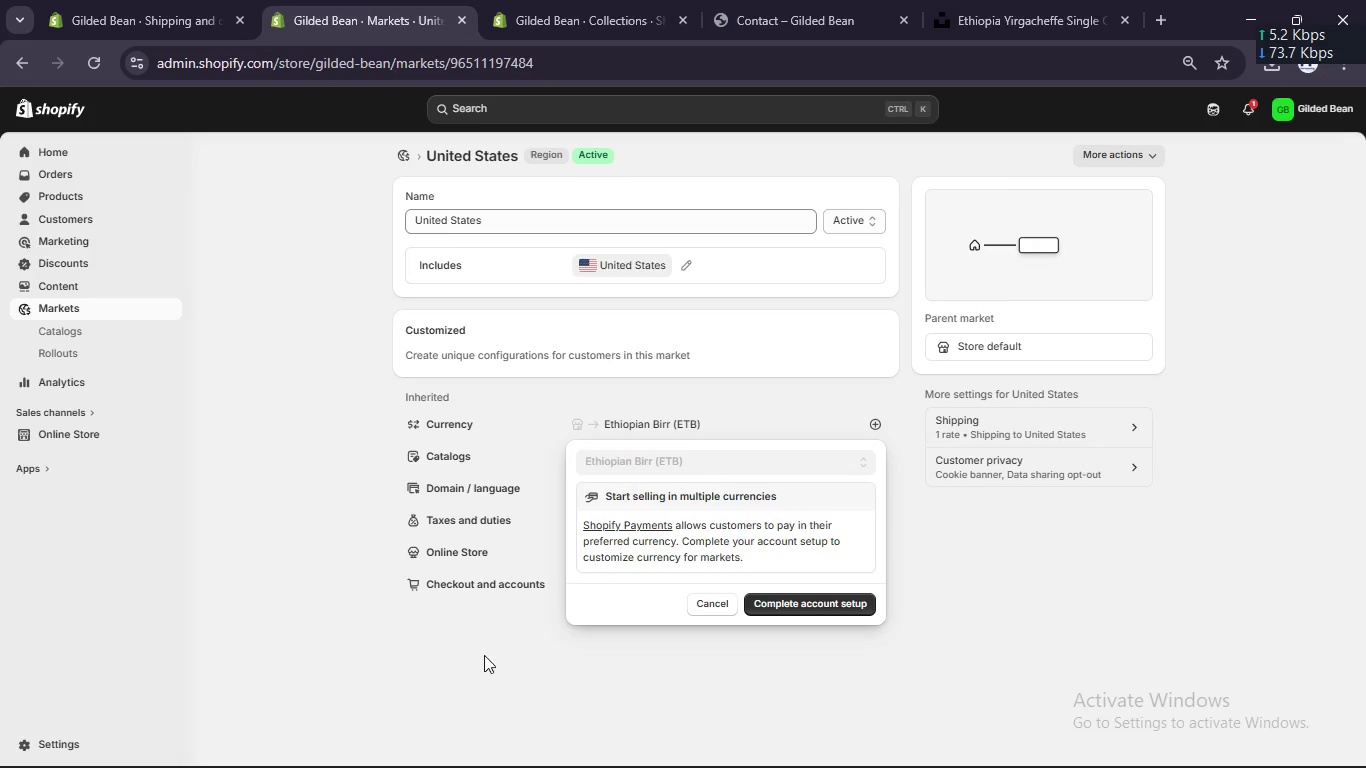 
left_click([465, 665])
 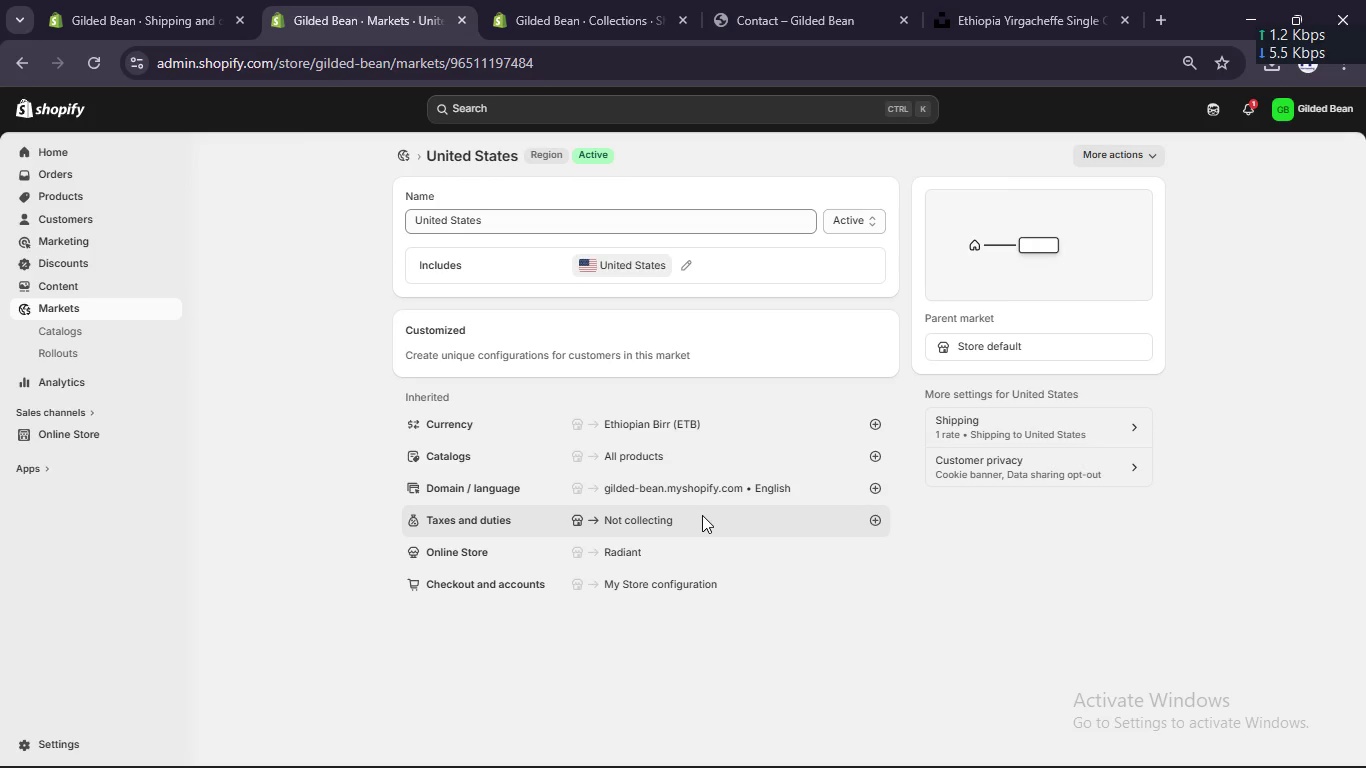 
wait(5.41)
 